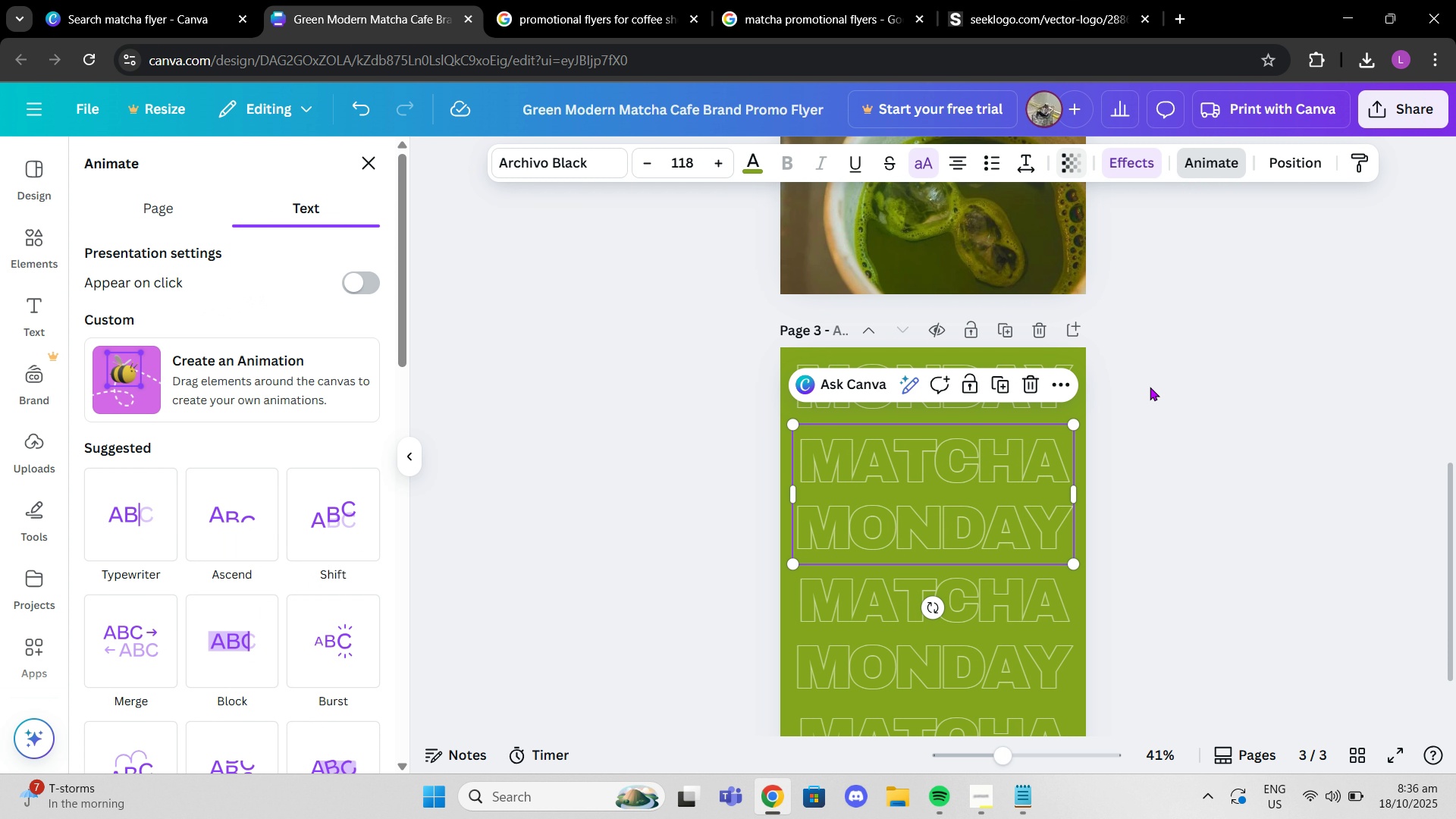 
left_click([1150, 387])
 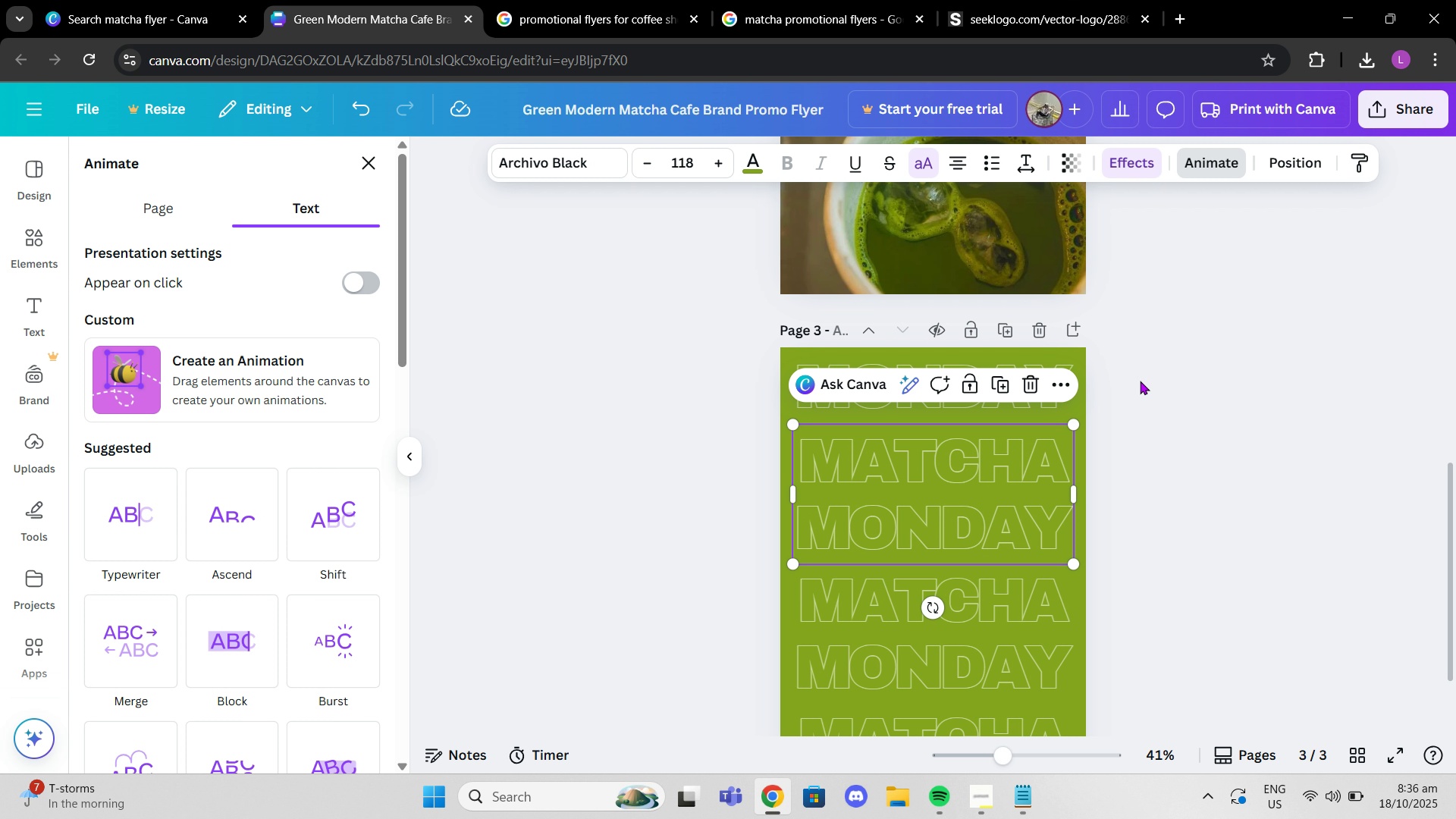 
key(Control+Z)
 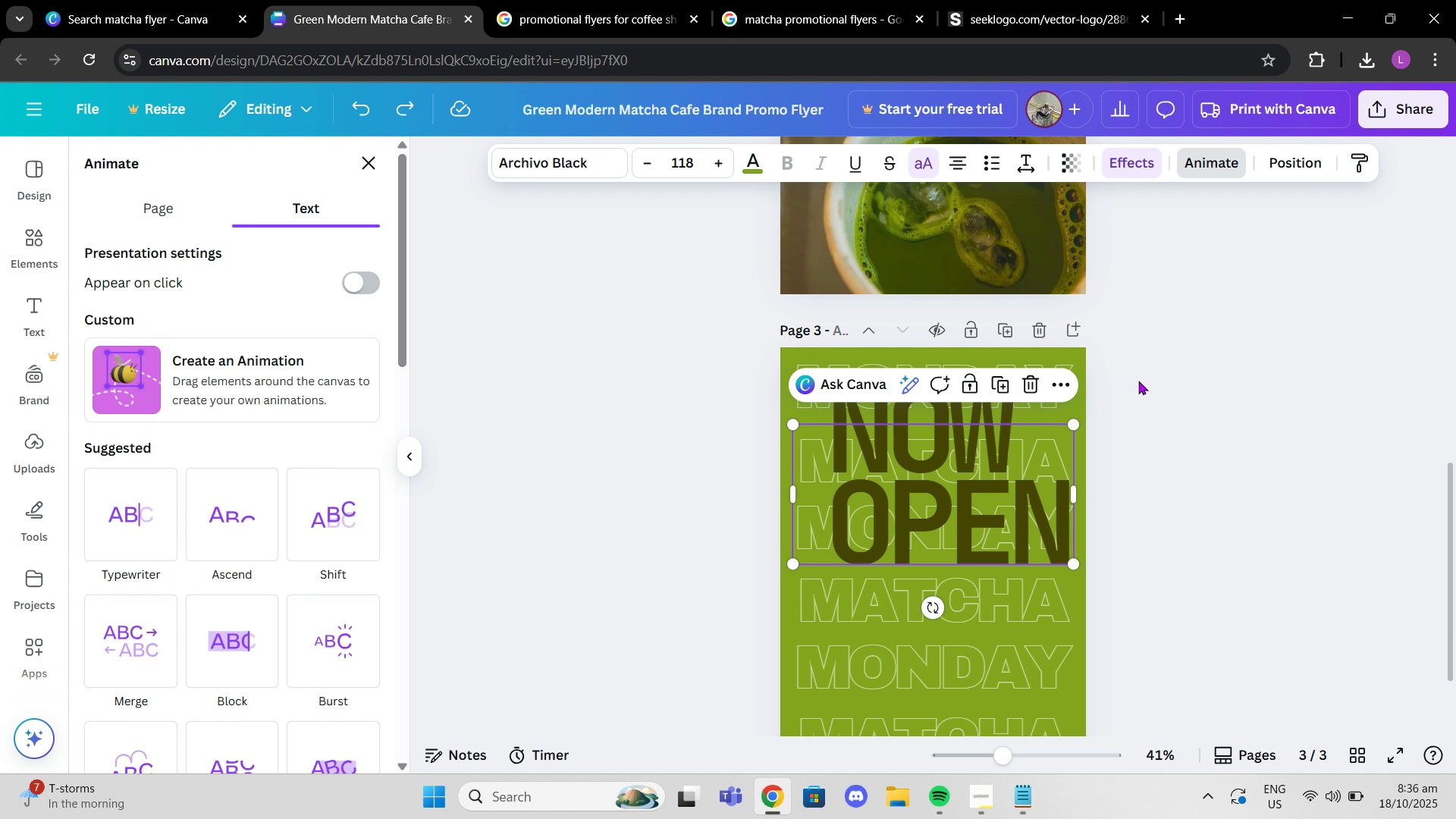 
key(Control+Z)
 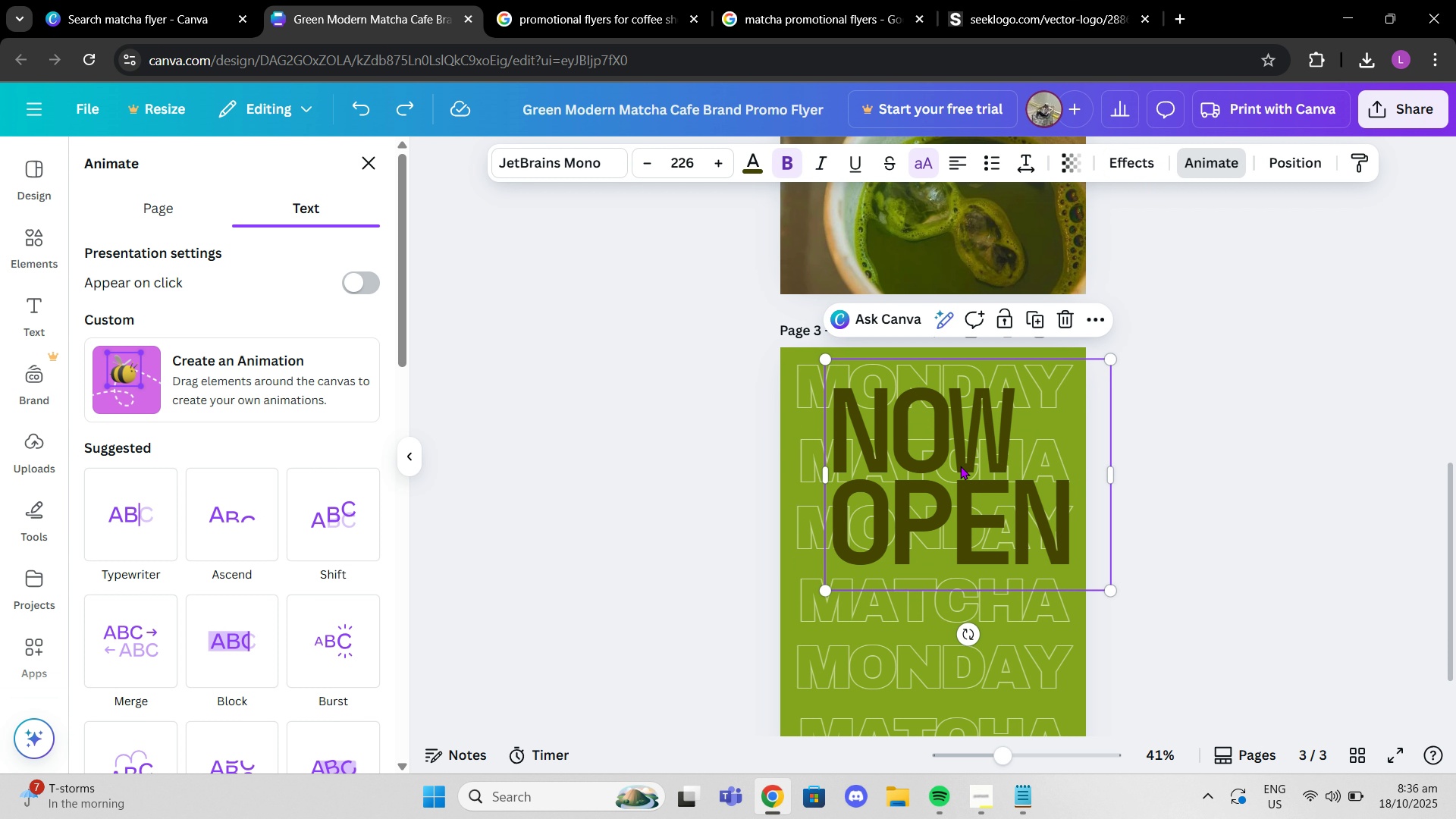 
double_click([960, 466])
 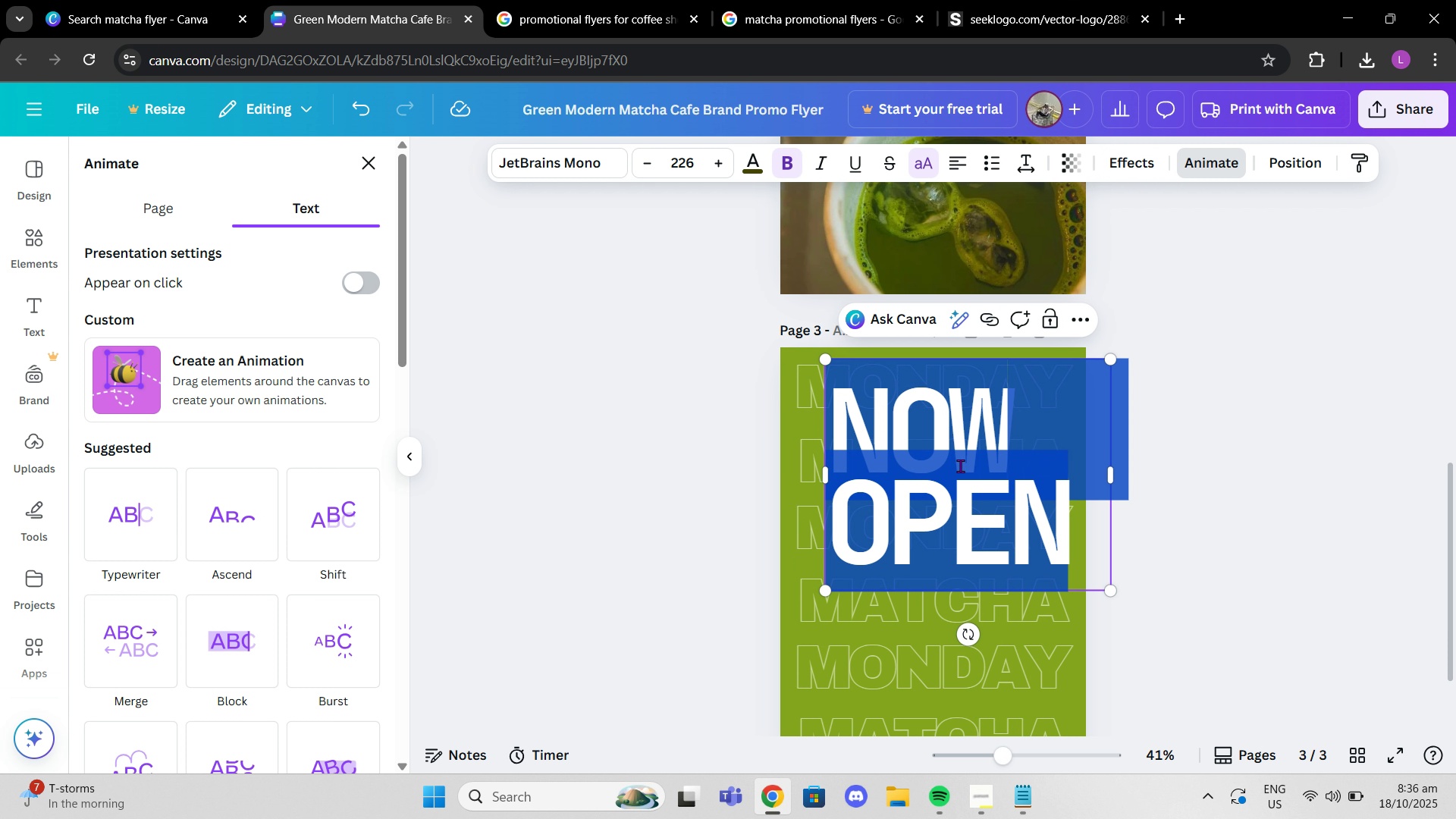 
triple_click([960, 466])
 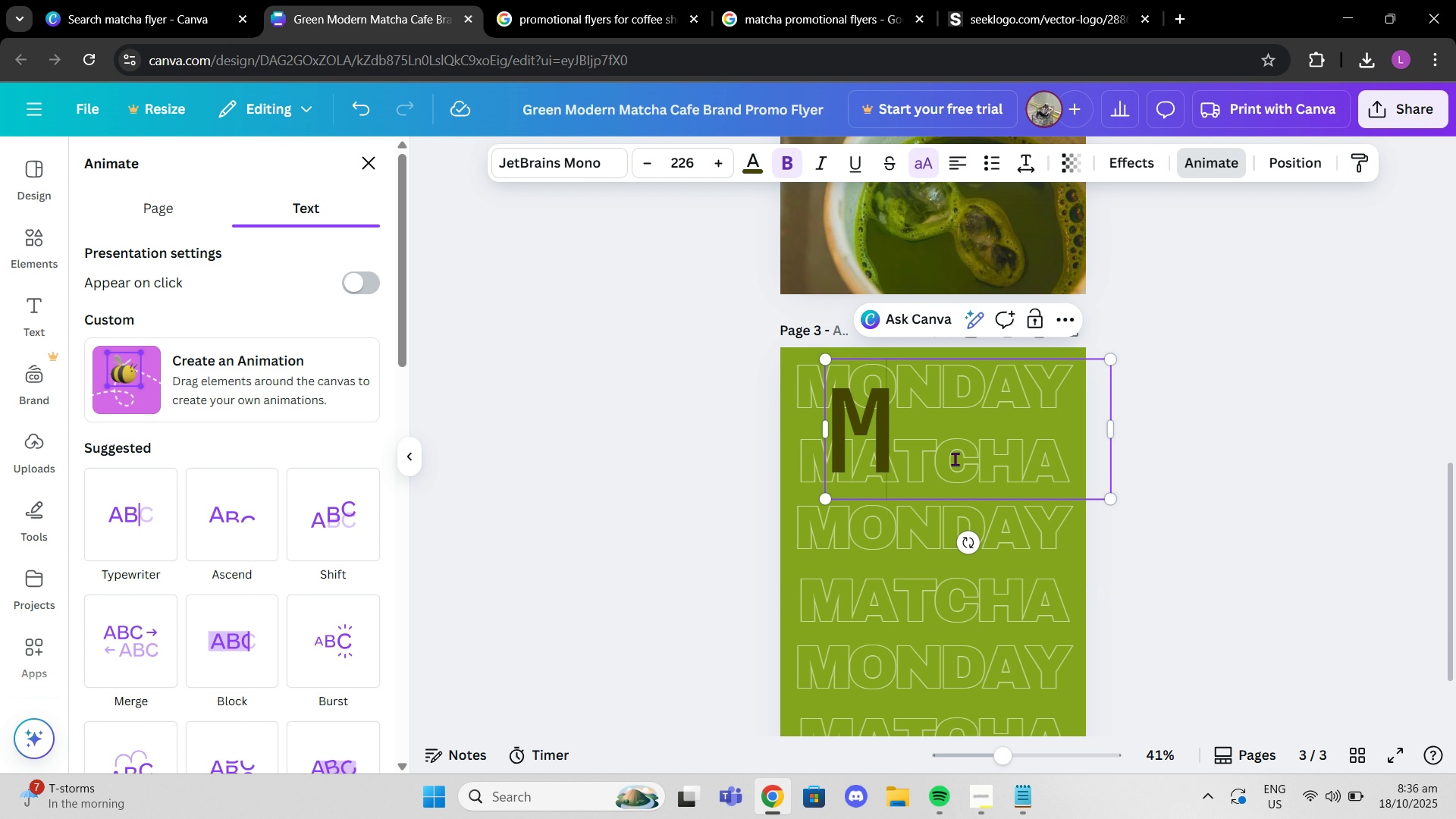 
type(MATCHA MONDAYS)
 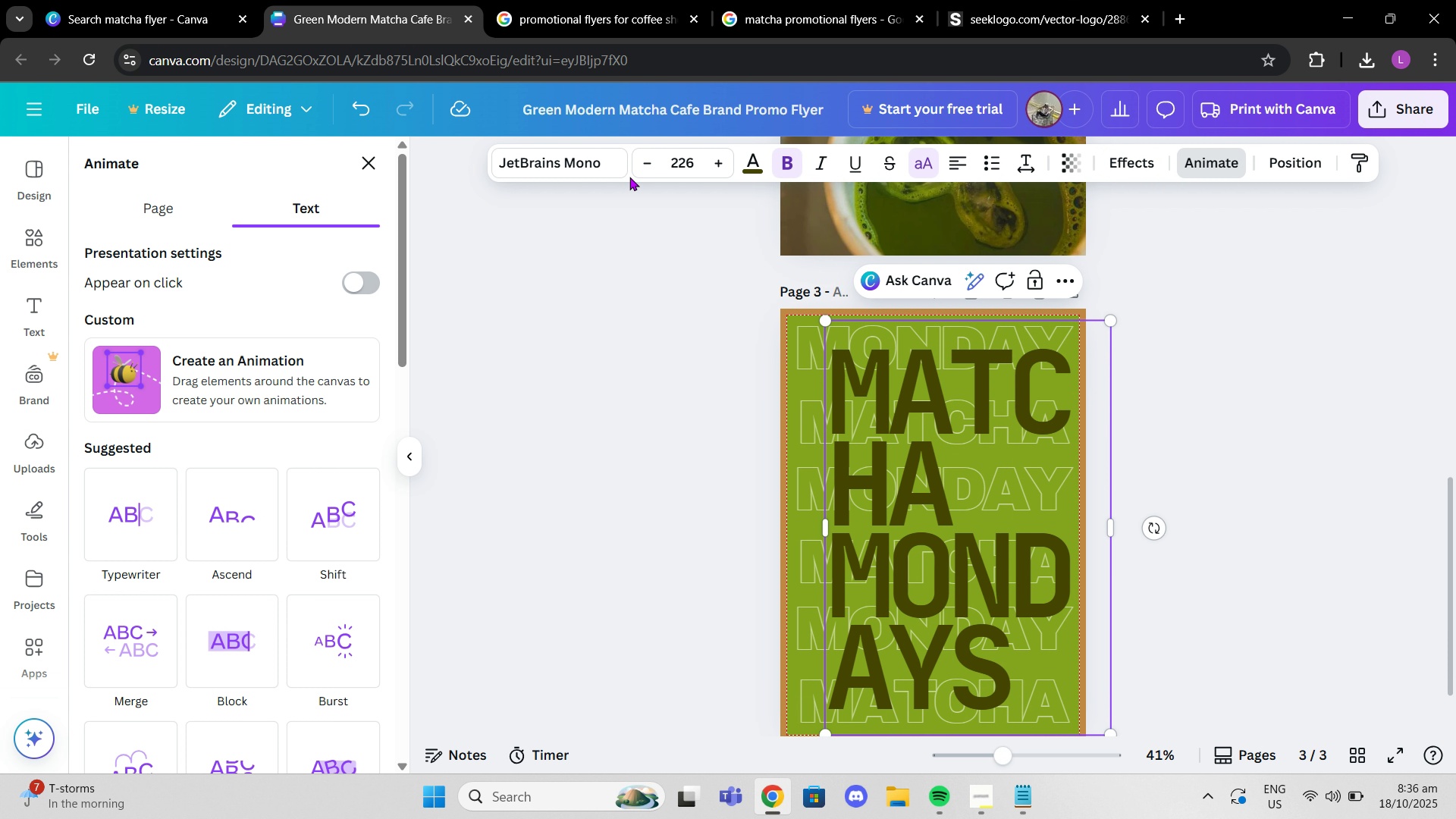 
left_click_drag(start_coordinate=[631, 164], to_coordinate=[635, 162])
 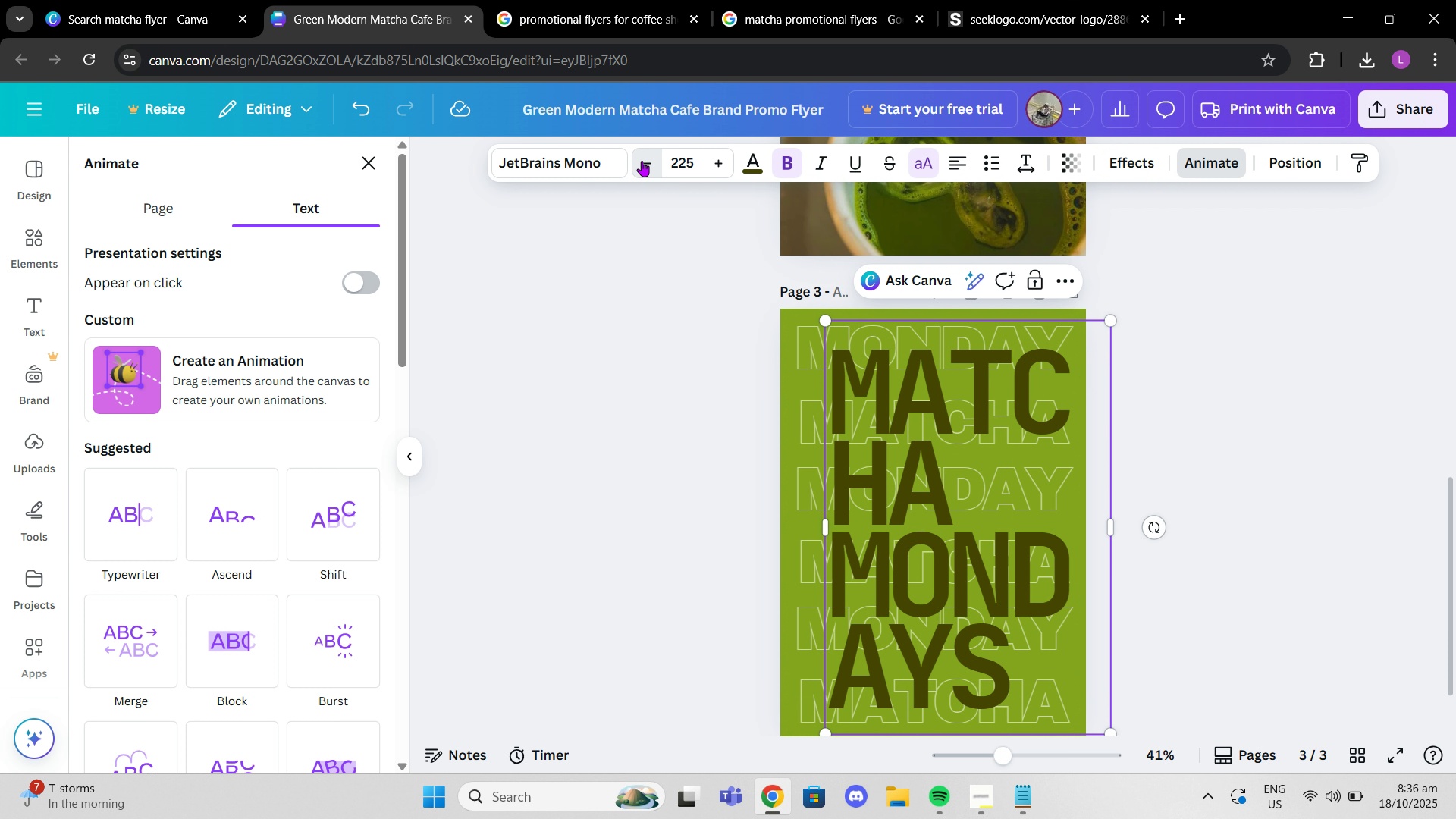 
double_click([642, 161])
 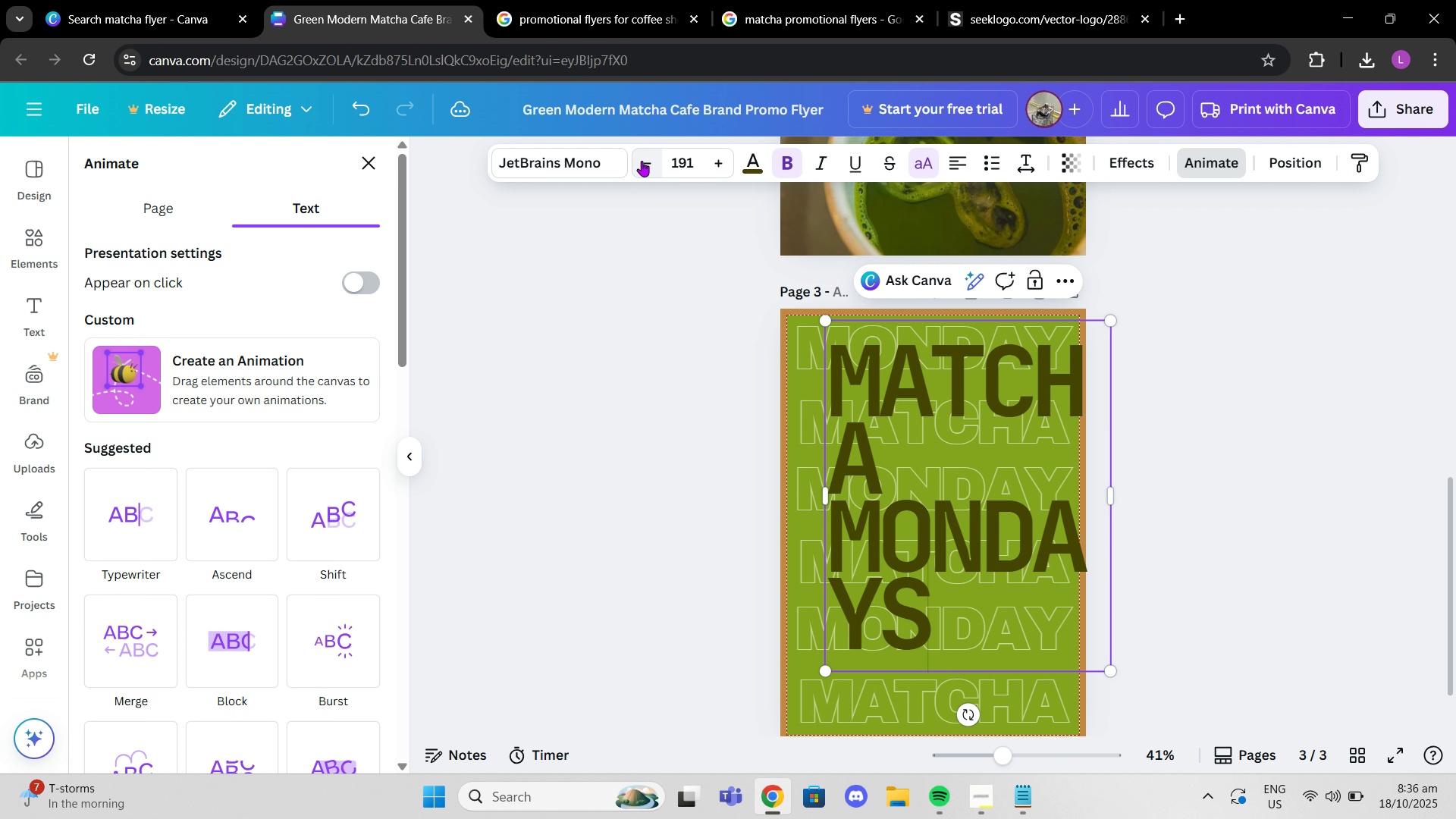 
wait(8.8)
 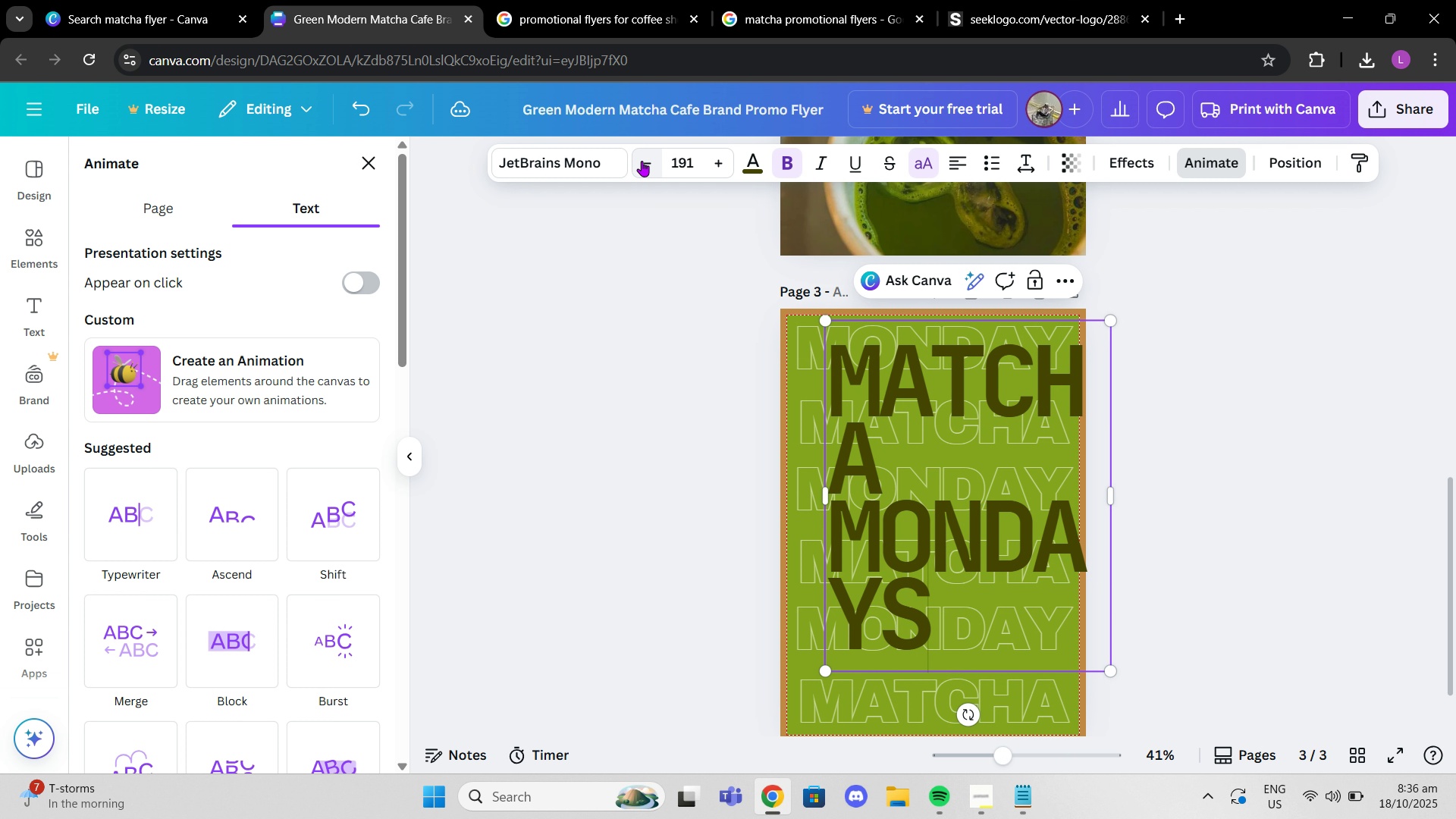 
triple_click([642, 161])
 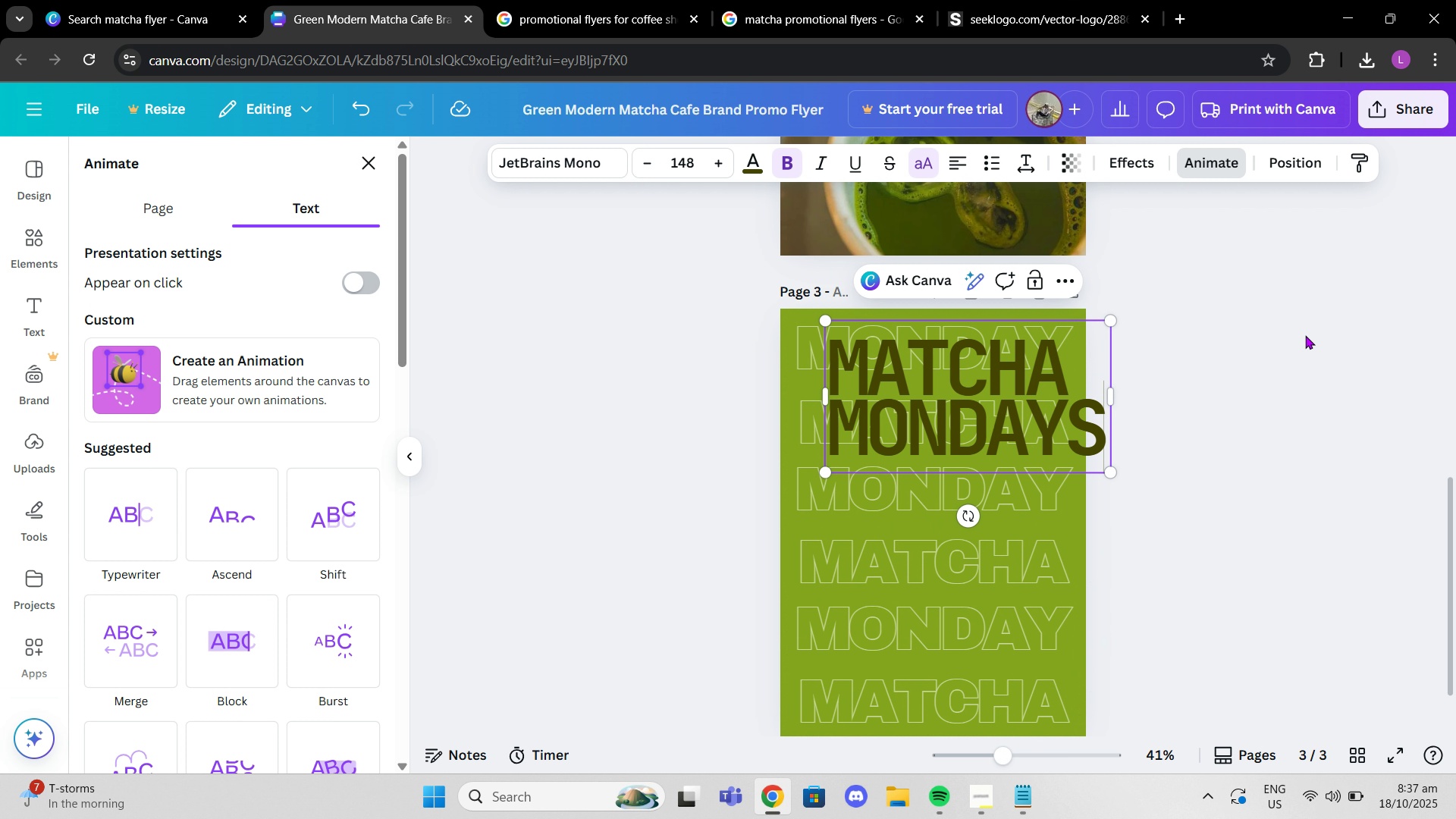 
left_click_drag(start_coordinate=[1309, 335], to_coordinate=[1301, 333])
 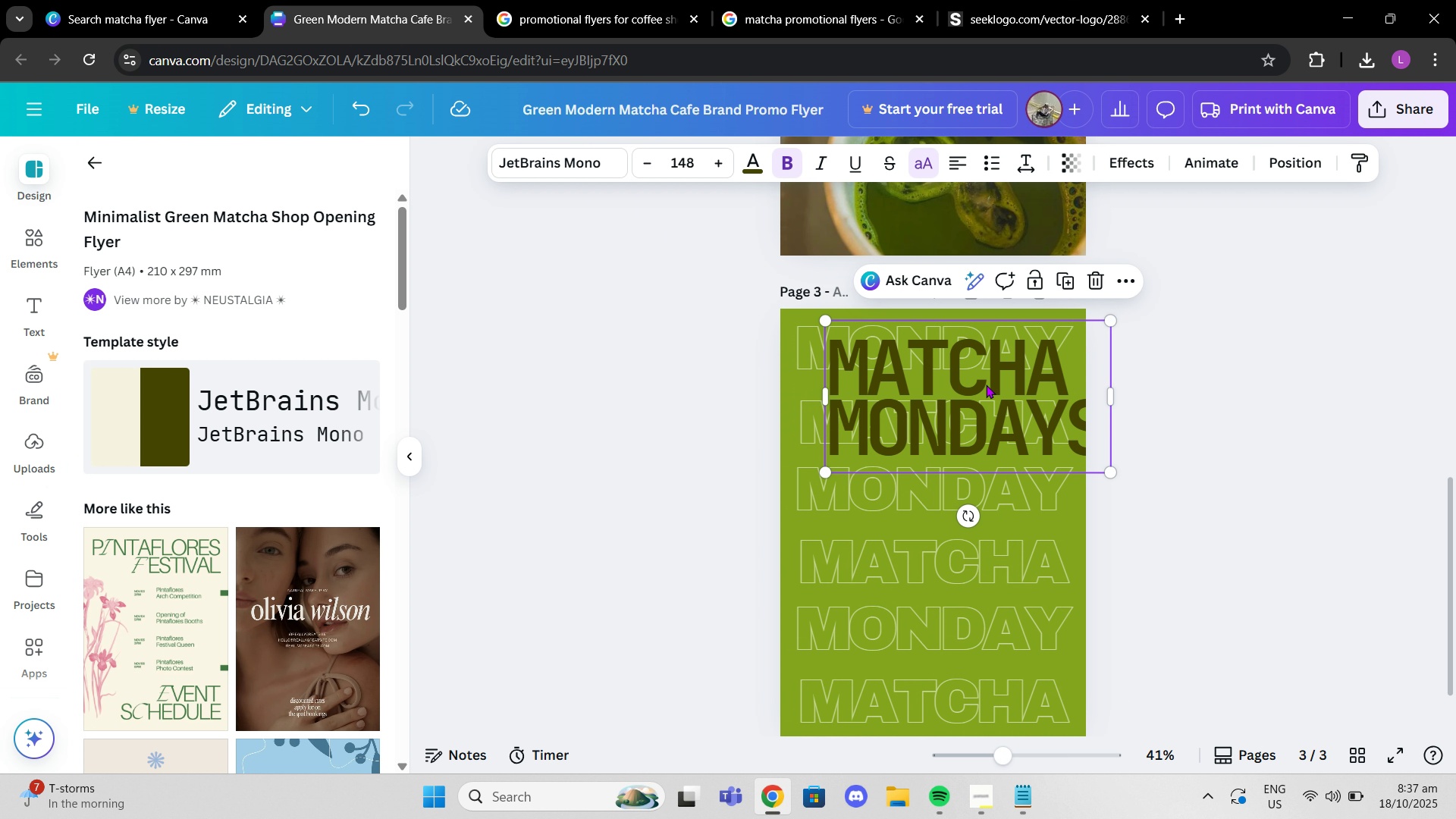 
left_click_drag(start_coordinate=[986, 384], to_coordinate=[956, 200])
 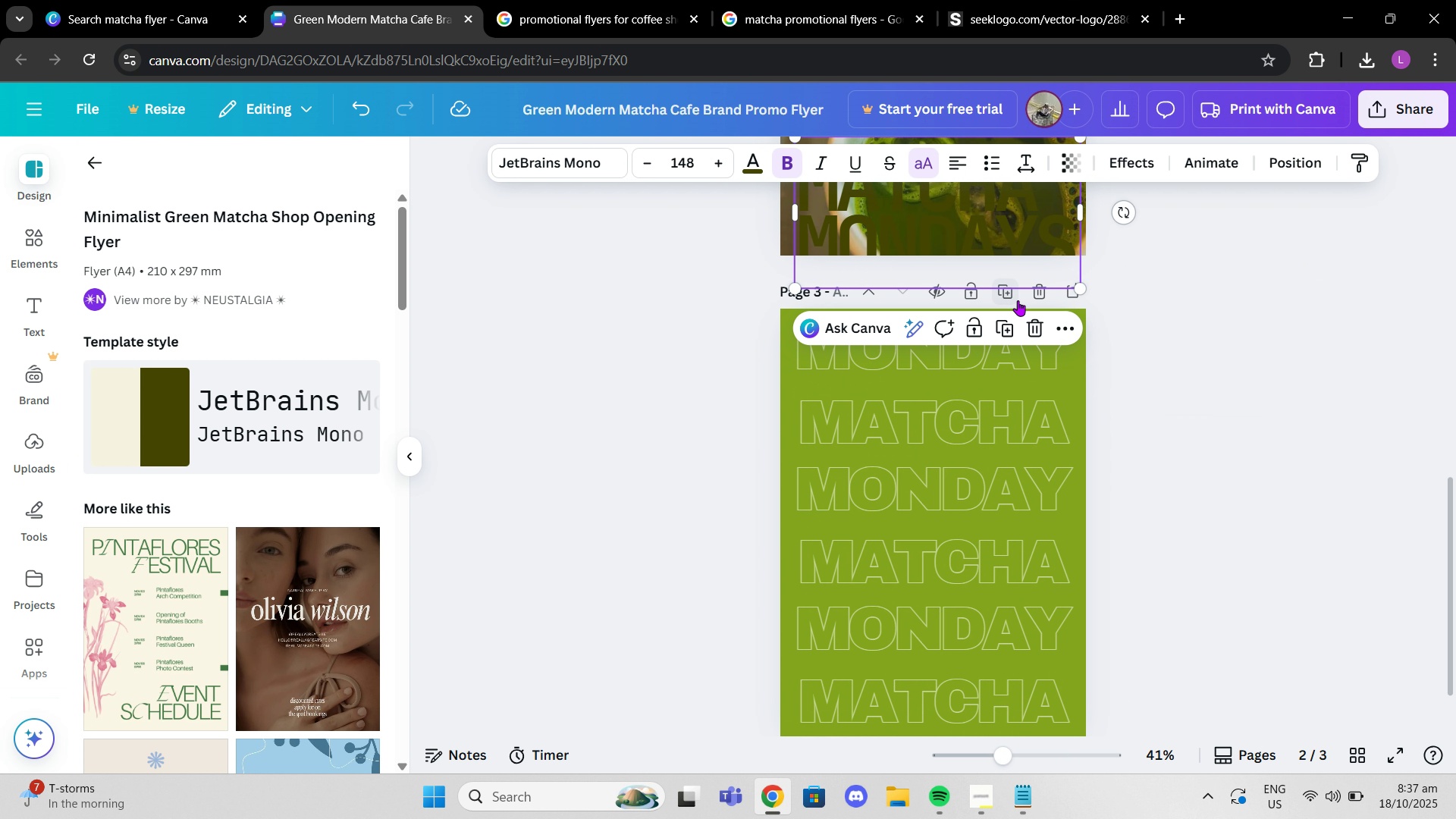 
scroll: coordinate [1018, 300], scroll_direction: down, amount: 2.0
 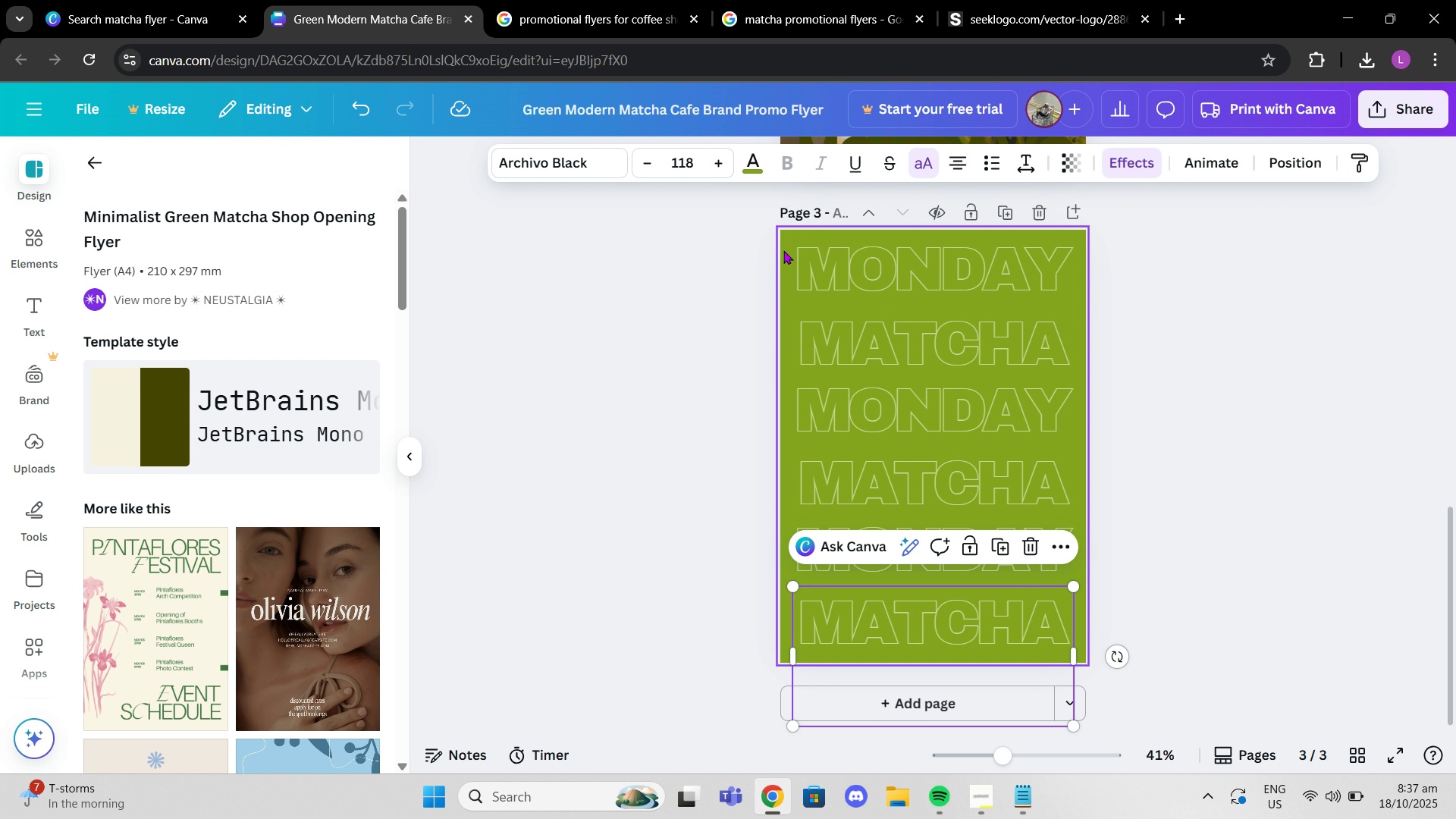 
left_click_drag(start_coordinate=[785, 253], to_coordinate=[1081, 648])
 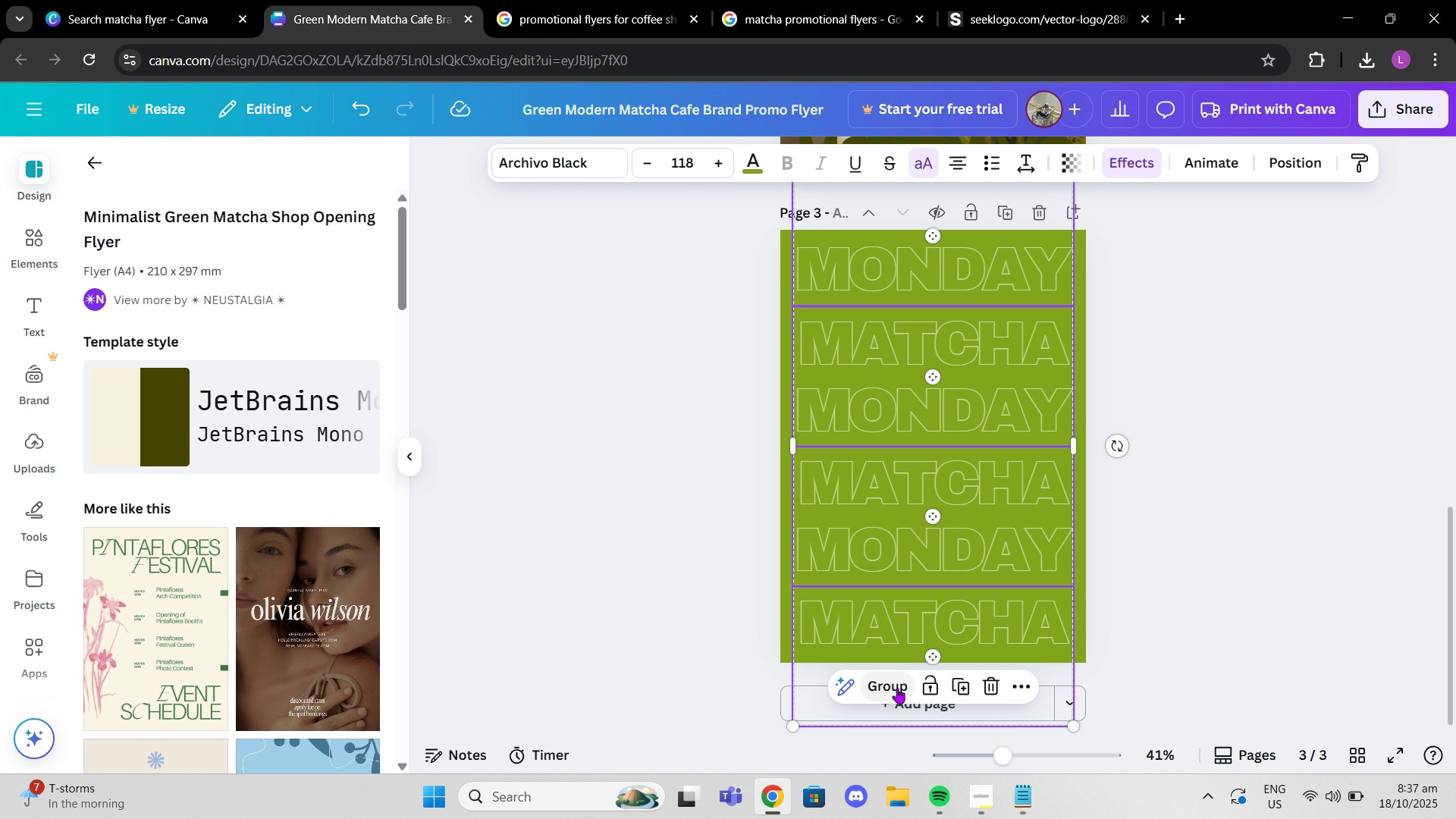 
left_click([896, 689])
 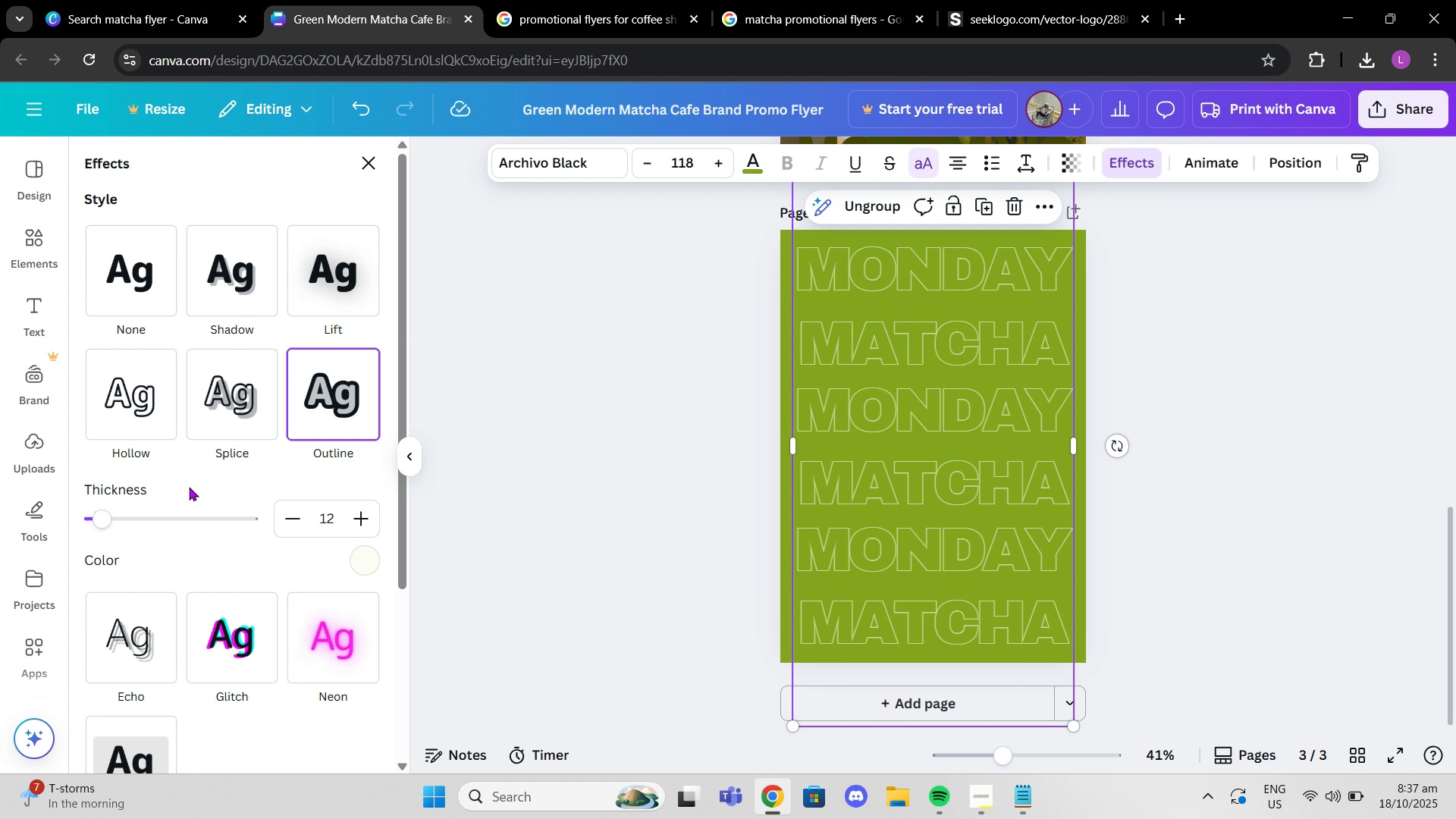 
left_click([196, 277])
 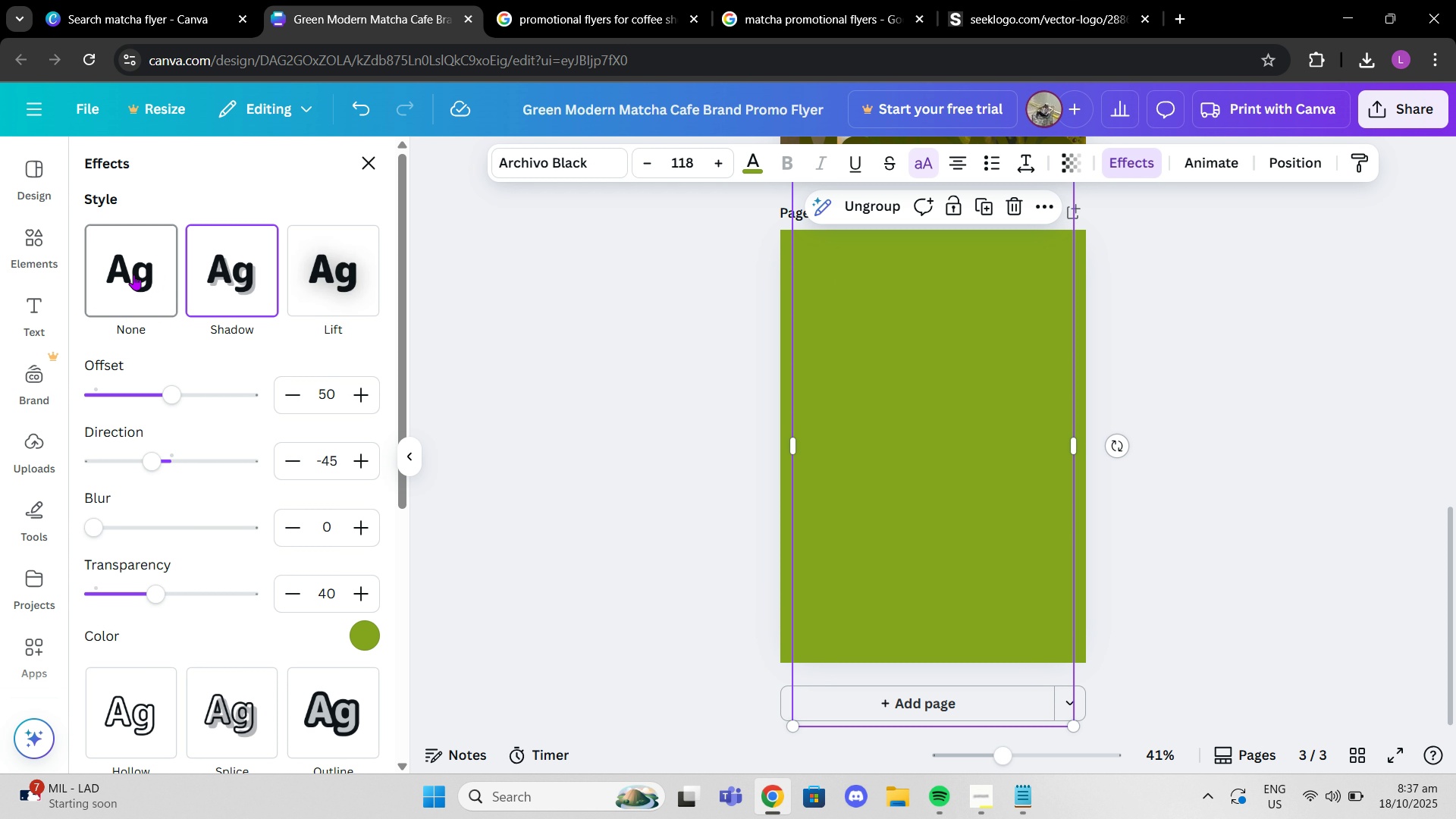 
left_click([133, 275])
 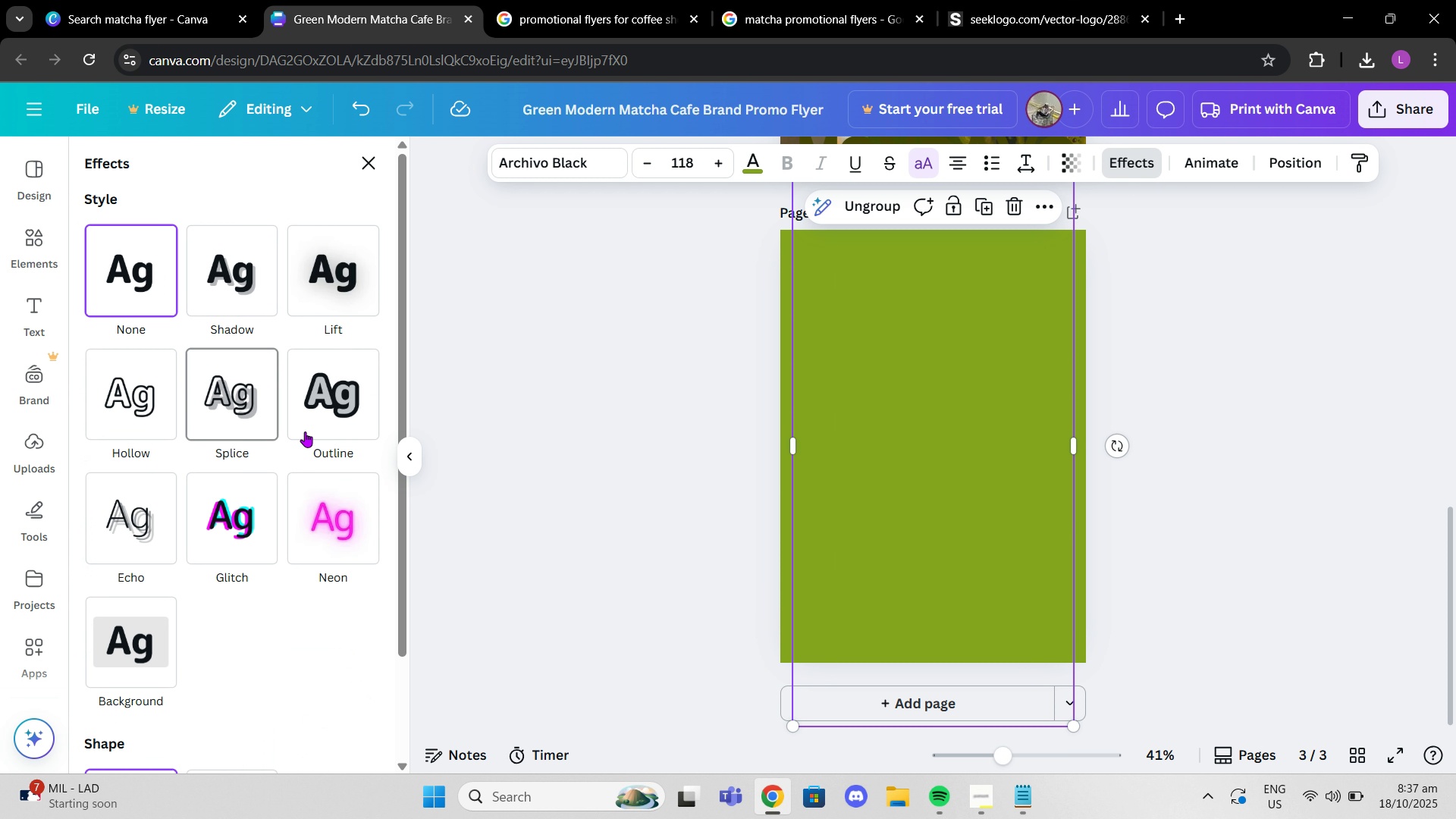 
left_click([313, 423])
 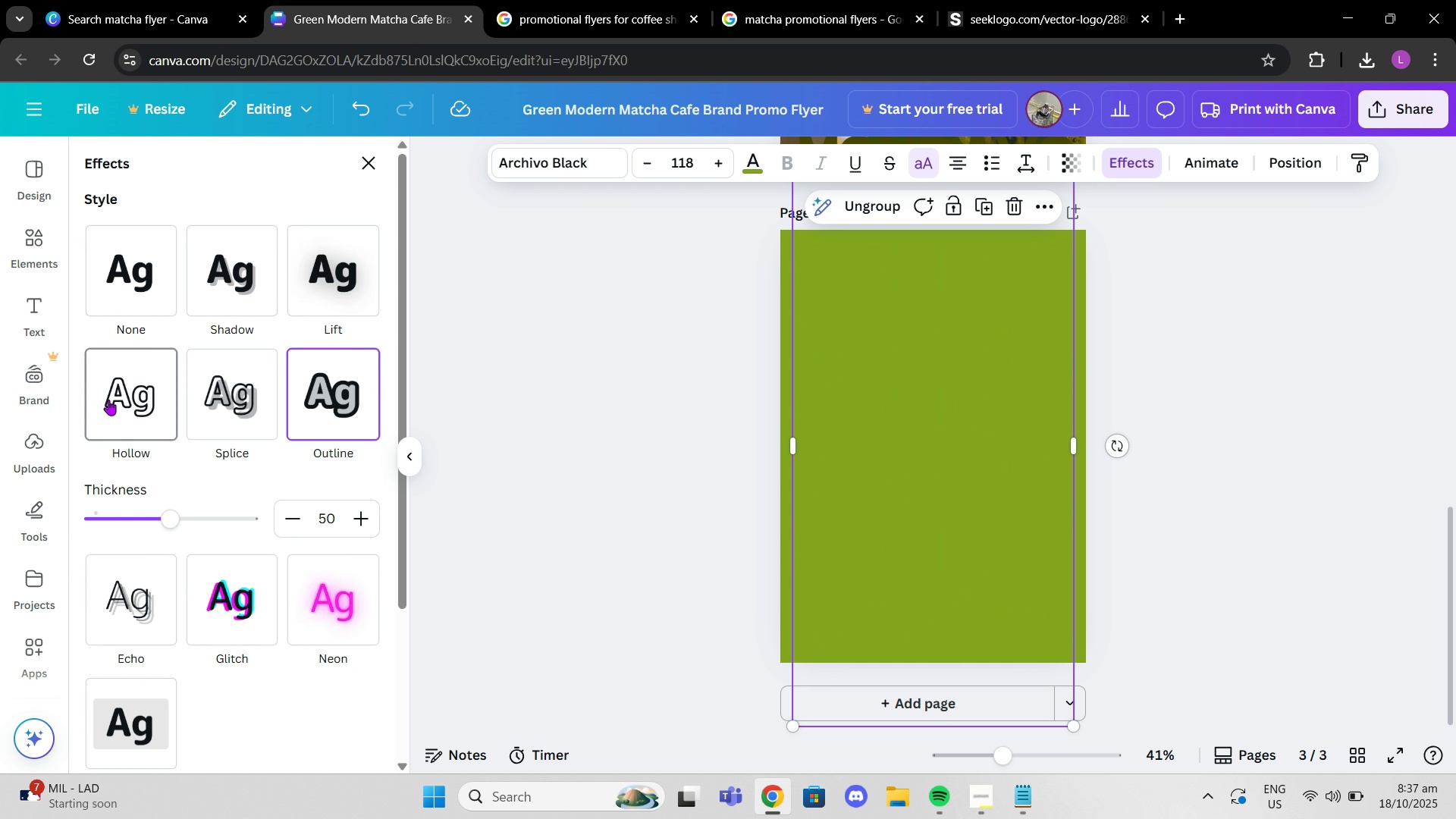 
left_click([108, 400])
 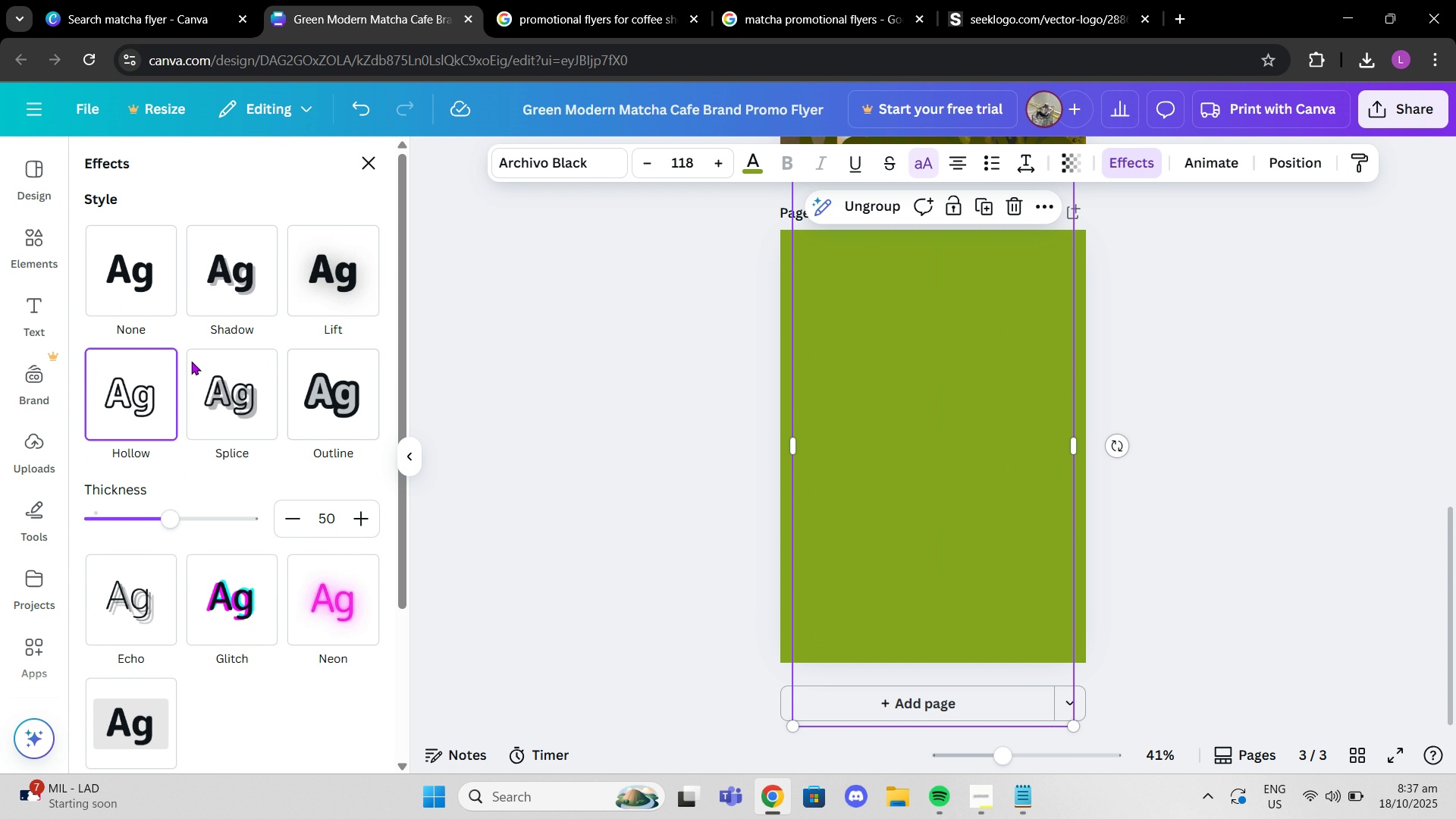 
left_click([278, 290])
 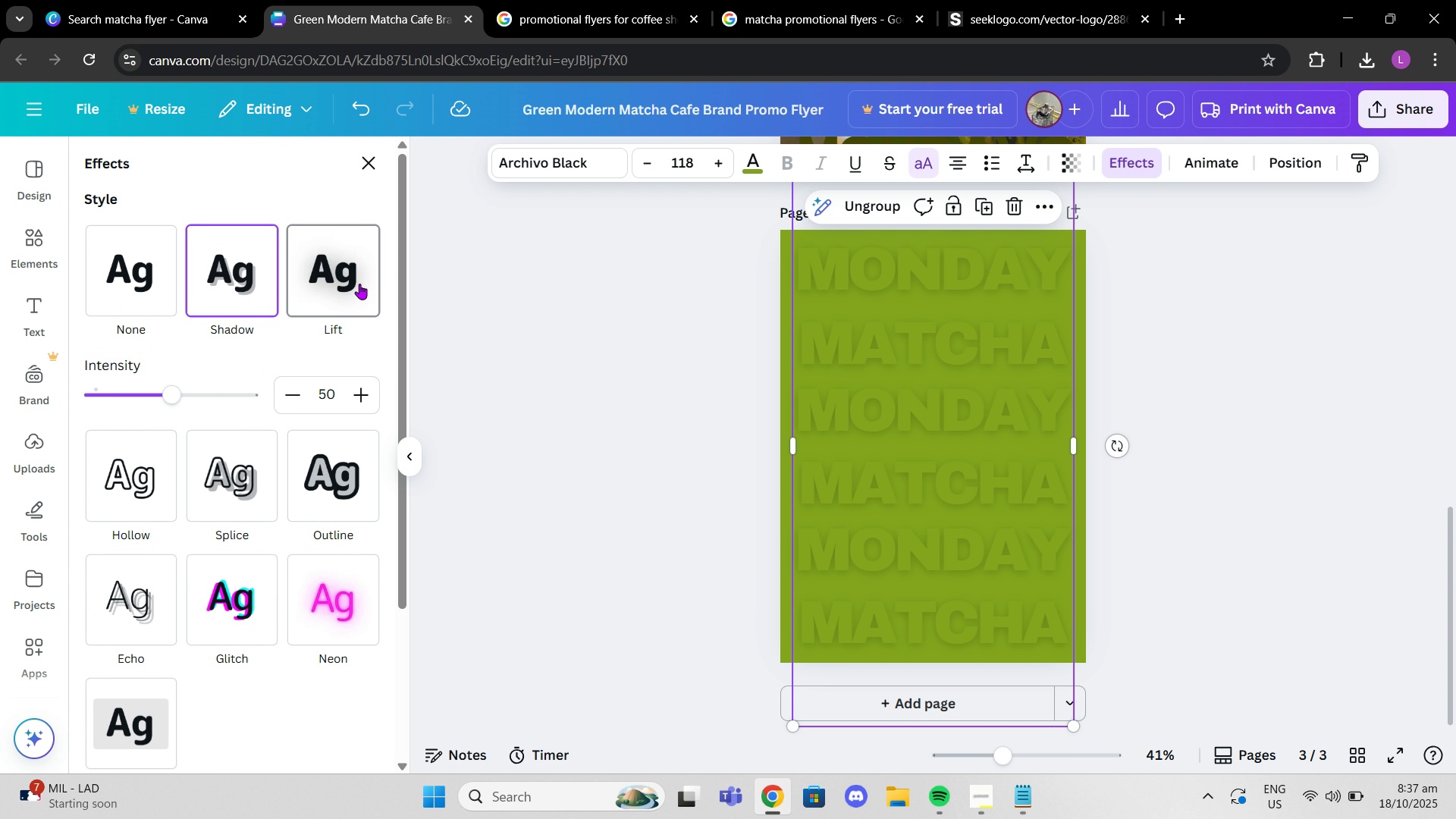 
left_click([362, 284])
 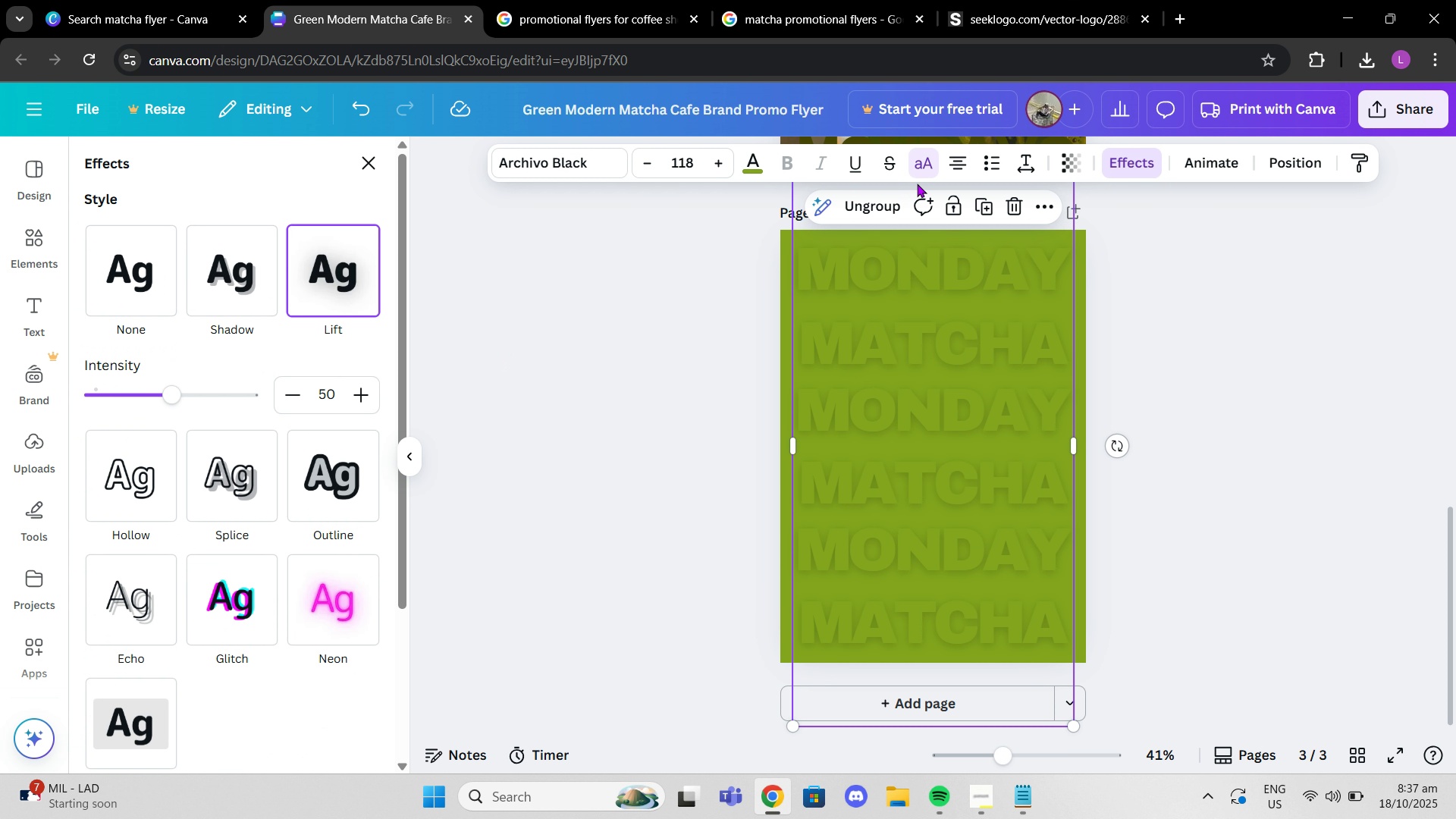 
left_click([1207, 165])
 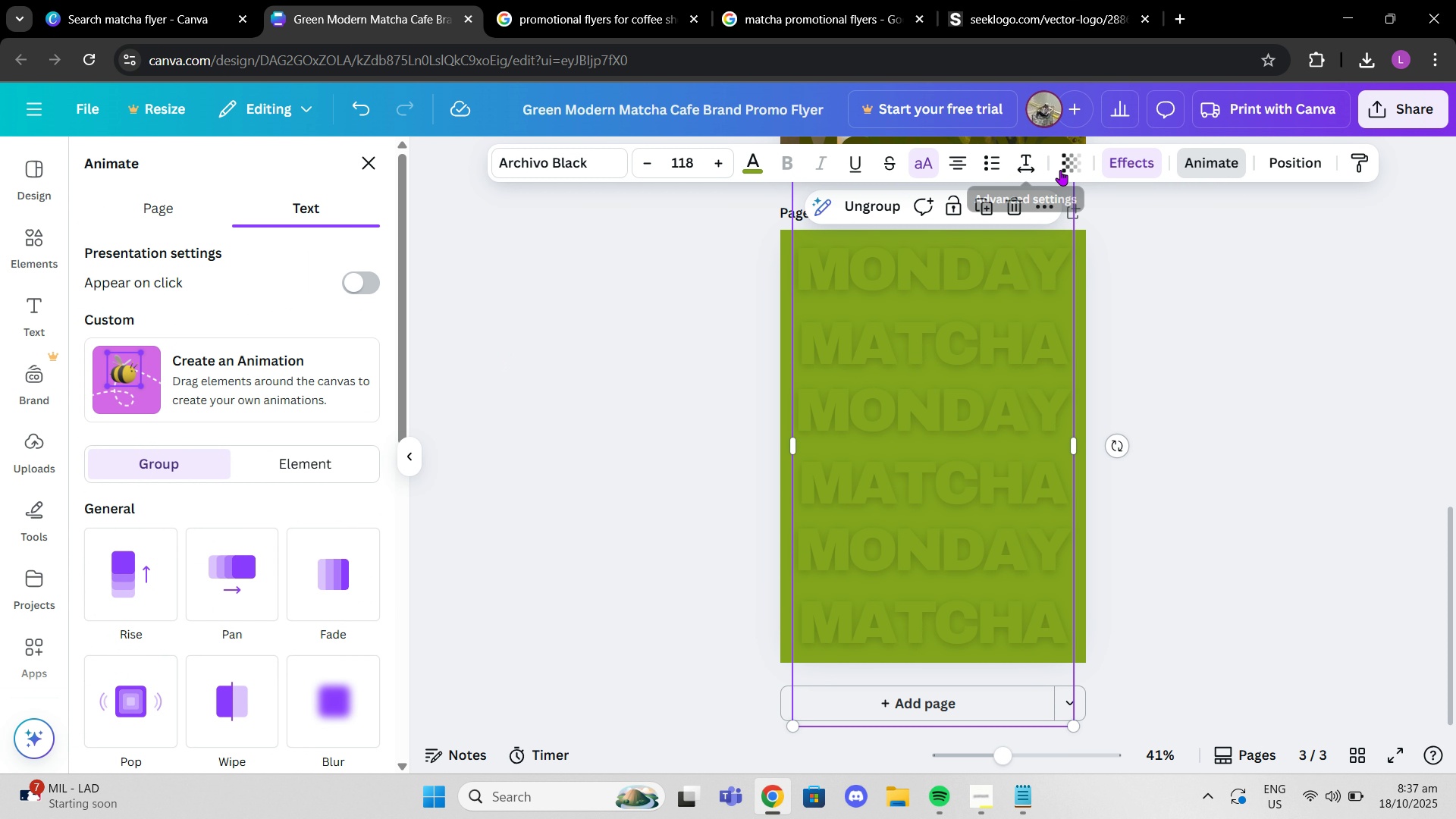 
left_click([1069, 171])
 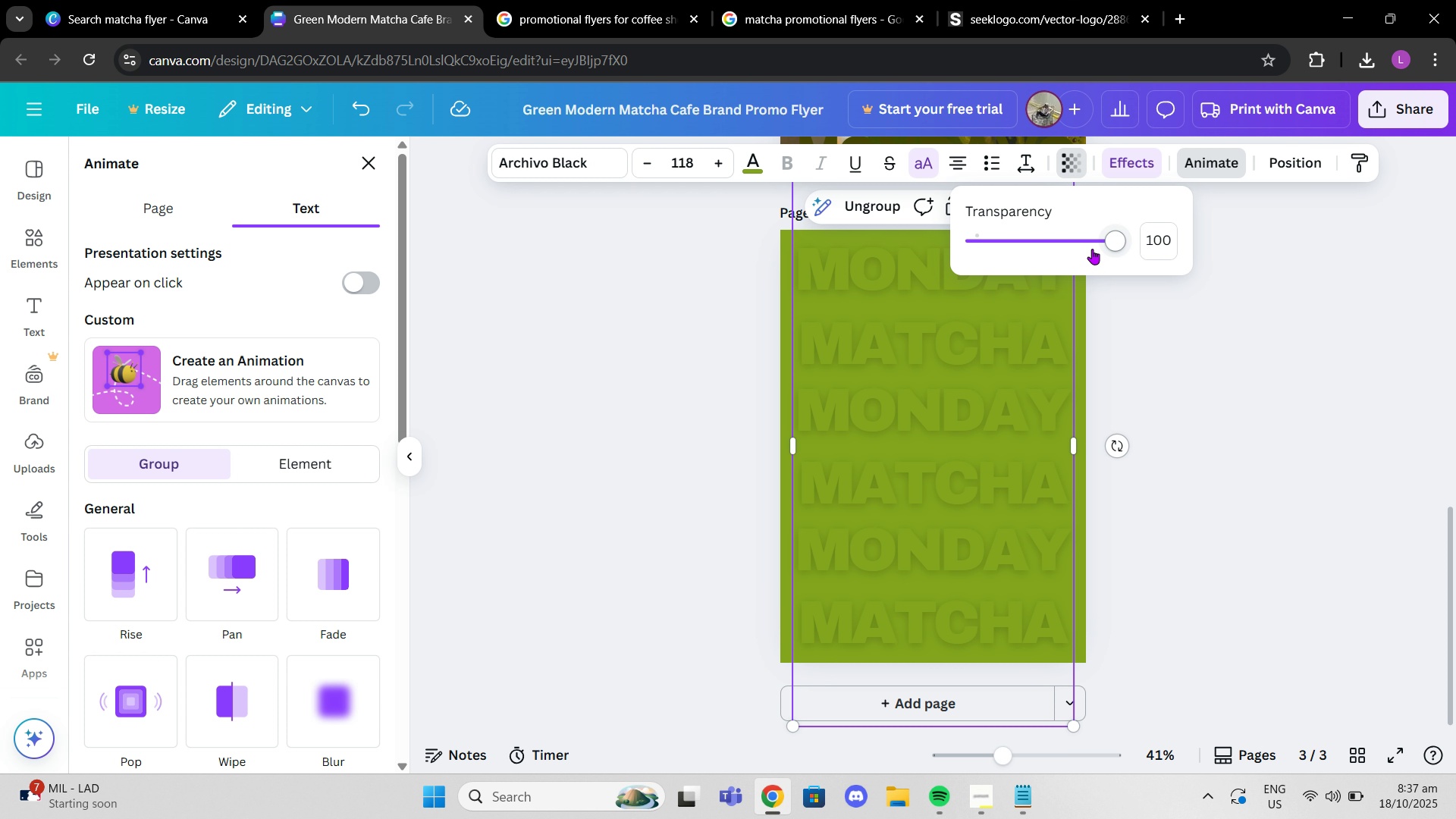 
left_click_drag(start_coordinate=[1092, 249], to_coordinate=[1045, 240])
 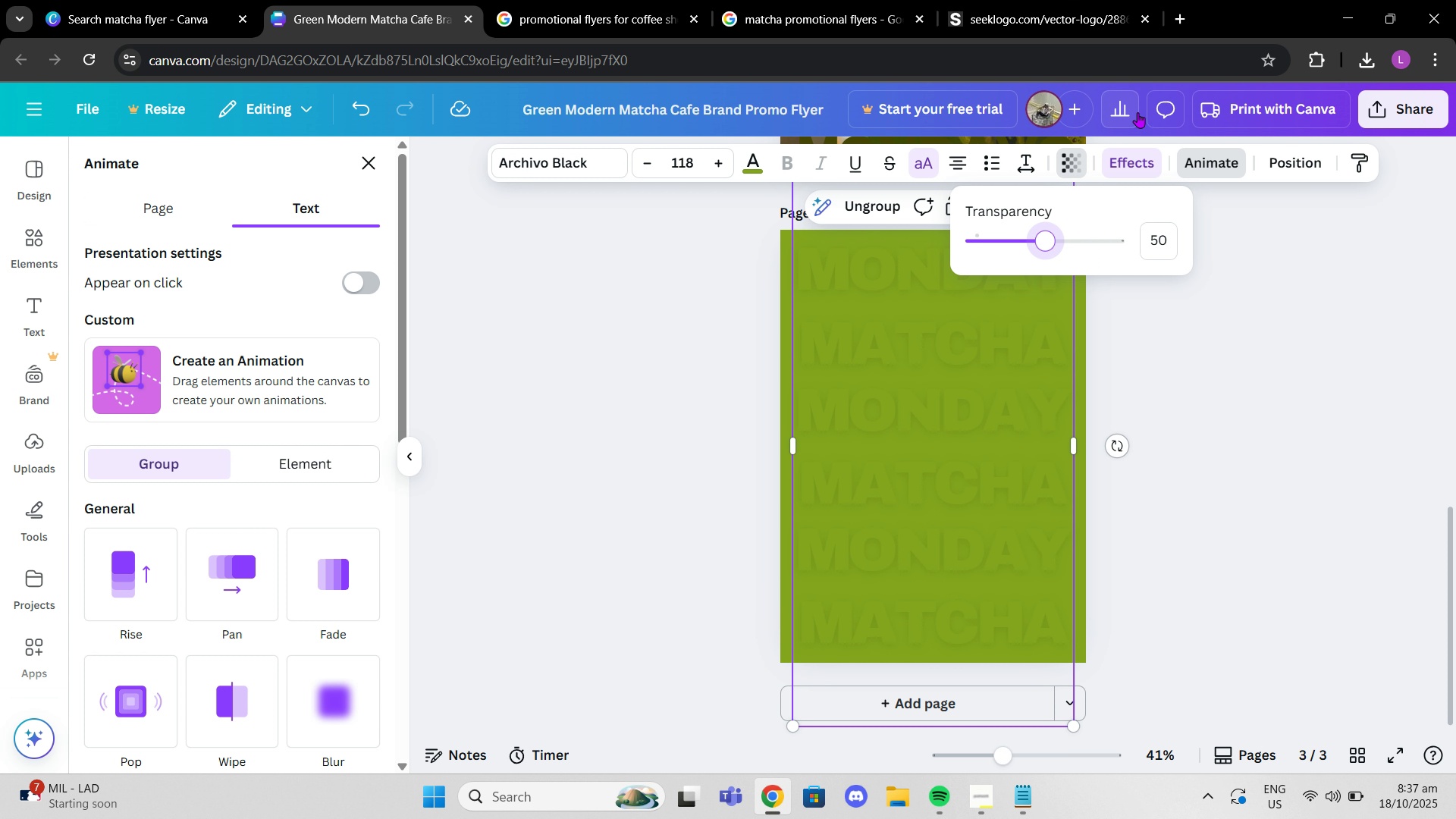 
left_click([1135, 151])
 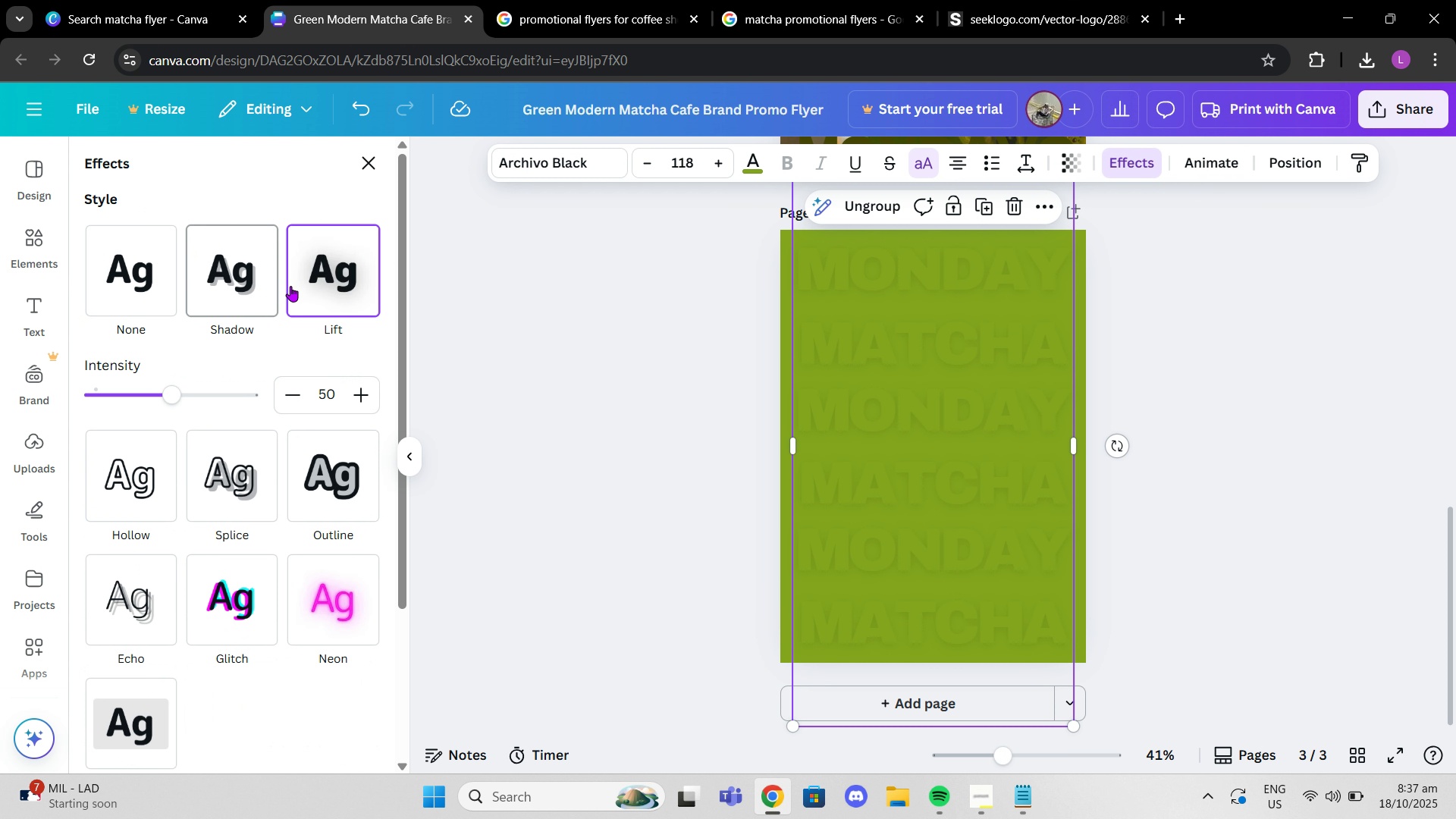 
left_click([255, 280])
 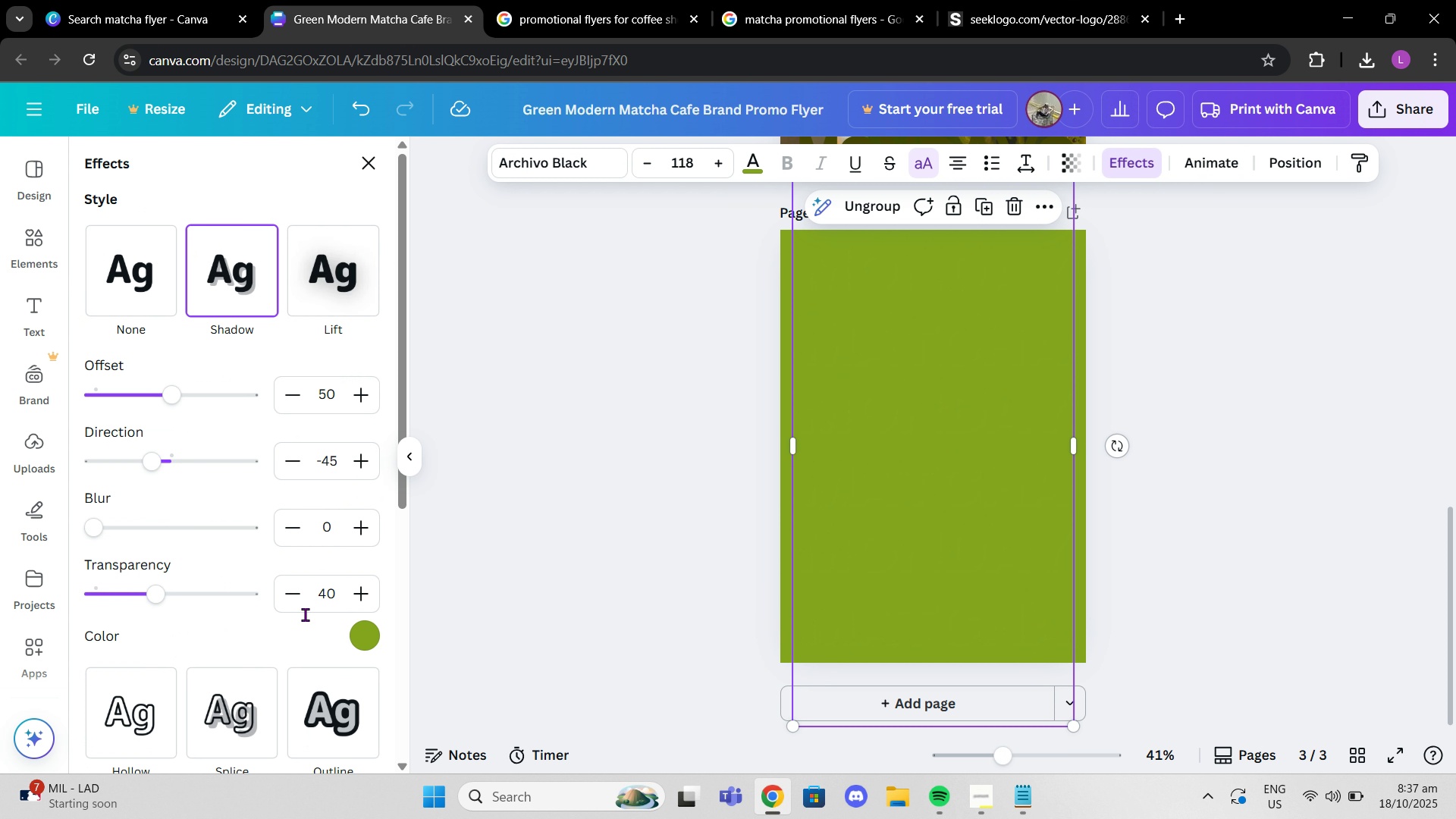 
scroll: coordinate [296, 608], scroll_direction: down, amount: 1.0
 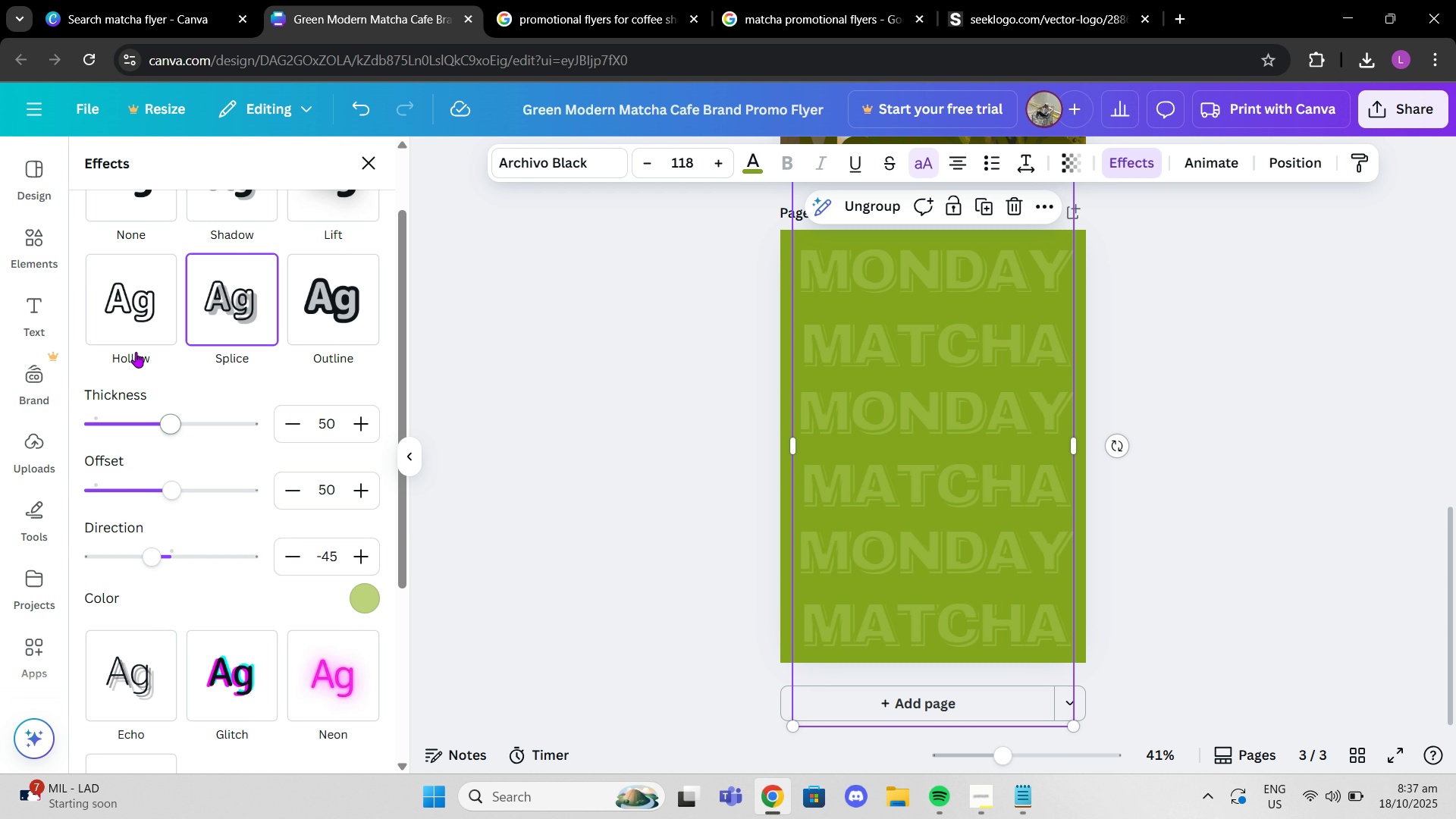 
left_click([133, 328])
 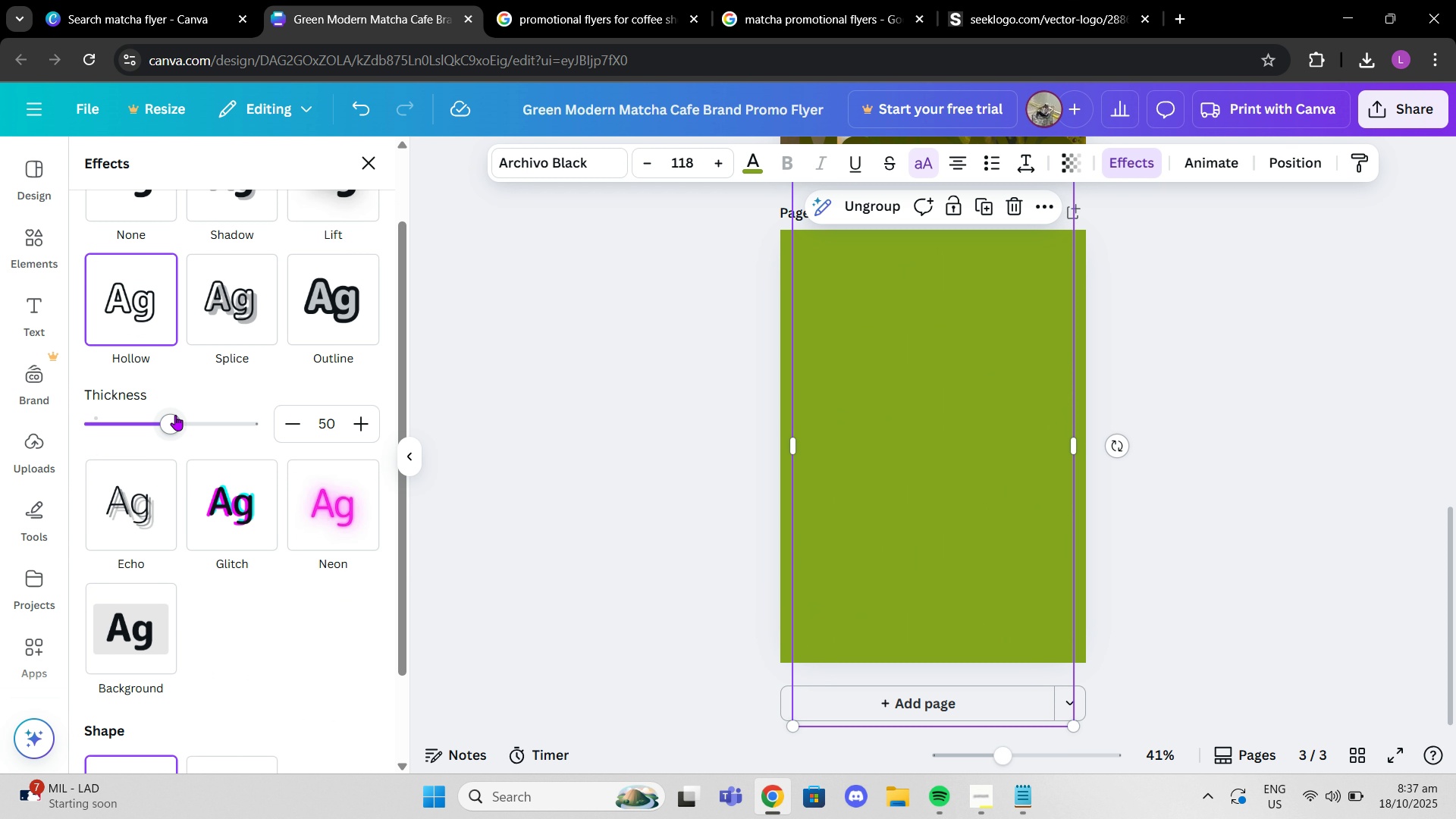 
left_click_drag(start_coordinate=[167, 416], to_coordinate=[196, 425])
 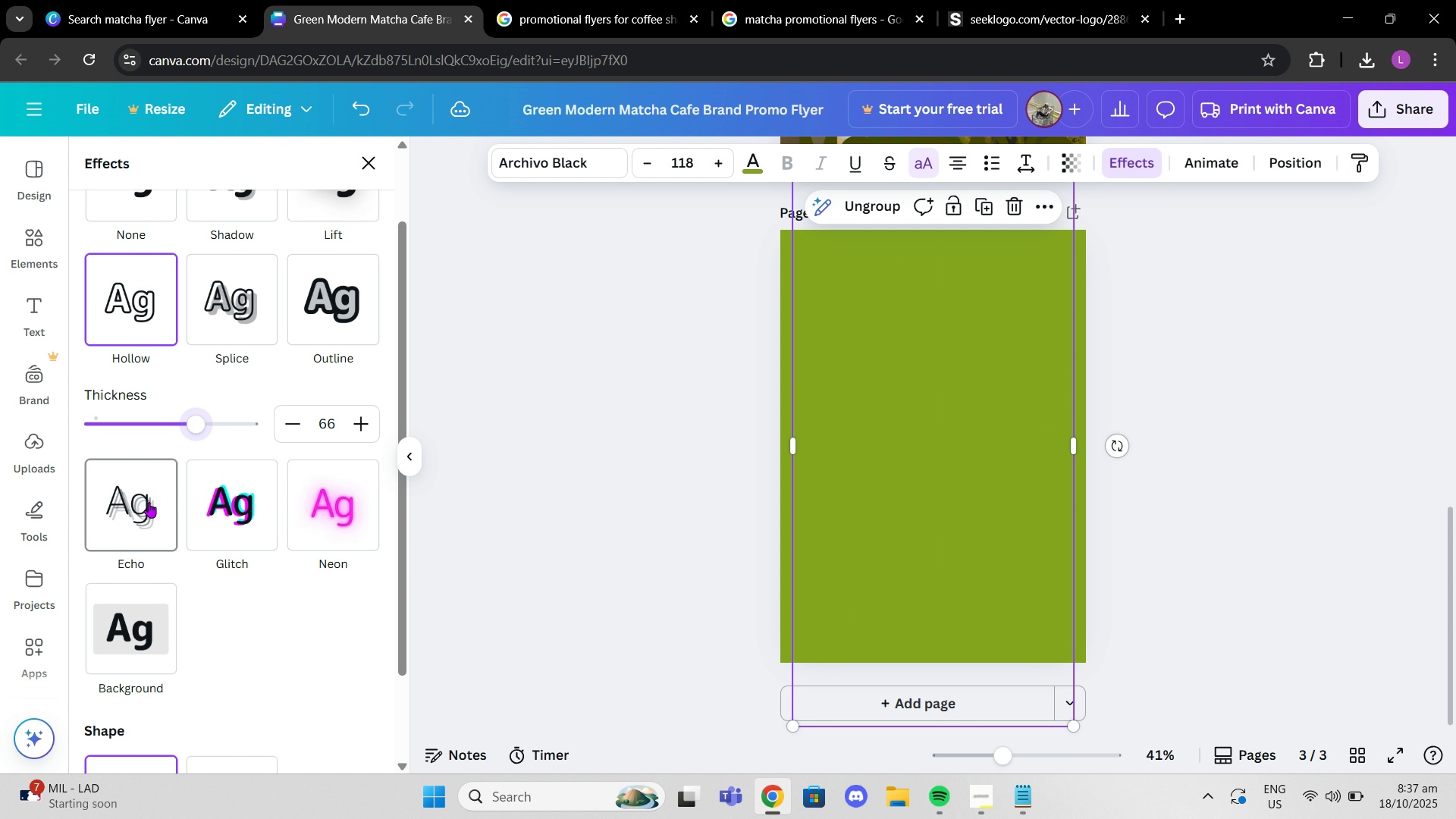 
left_click([149, 502])
 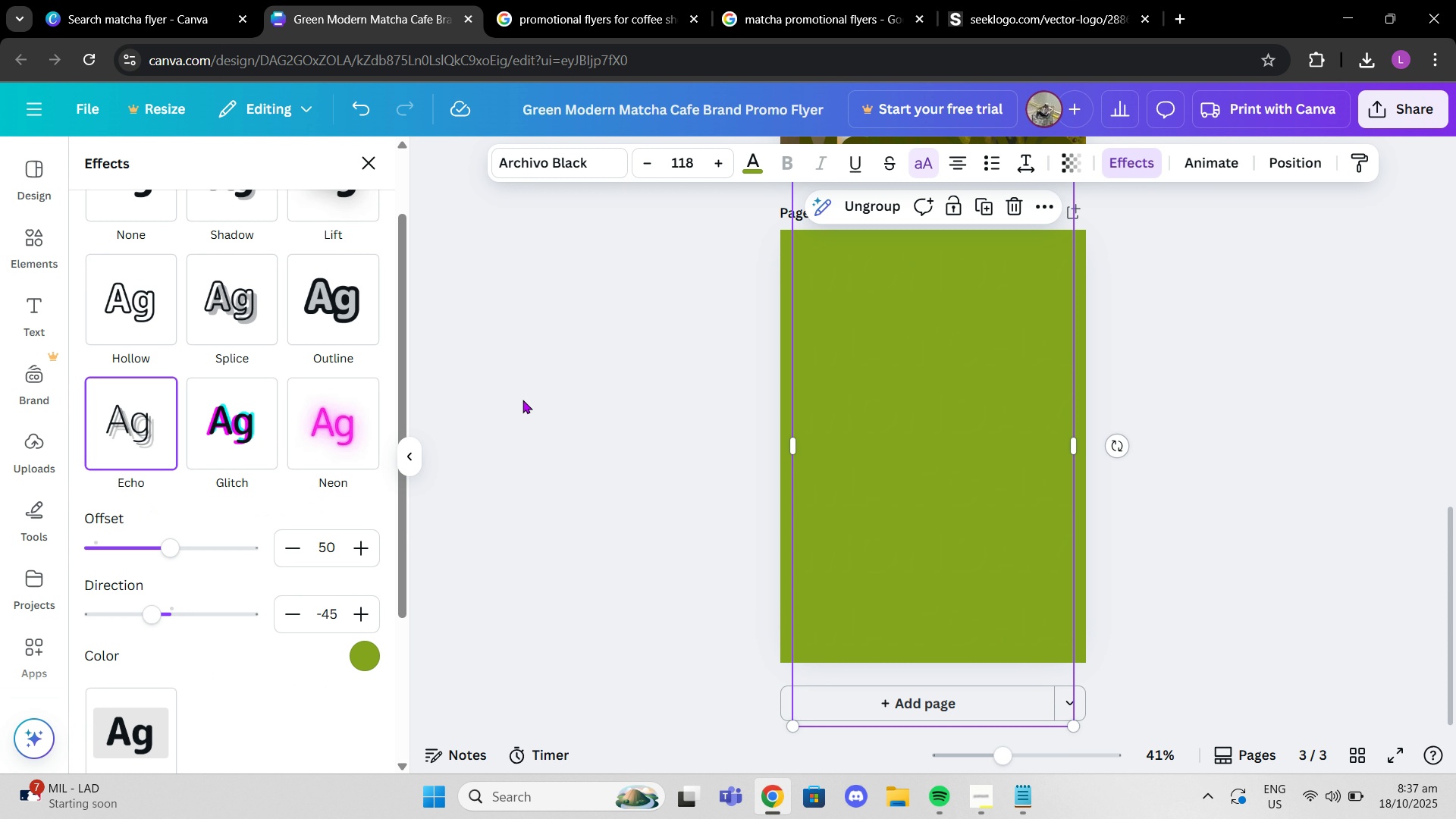 
left_click([522, 400])
 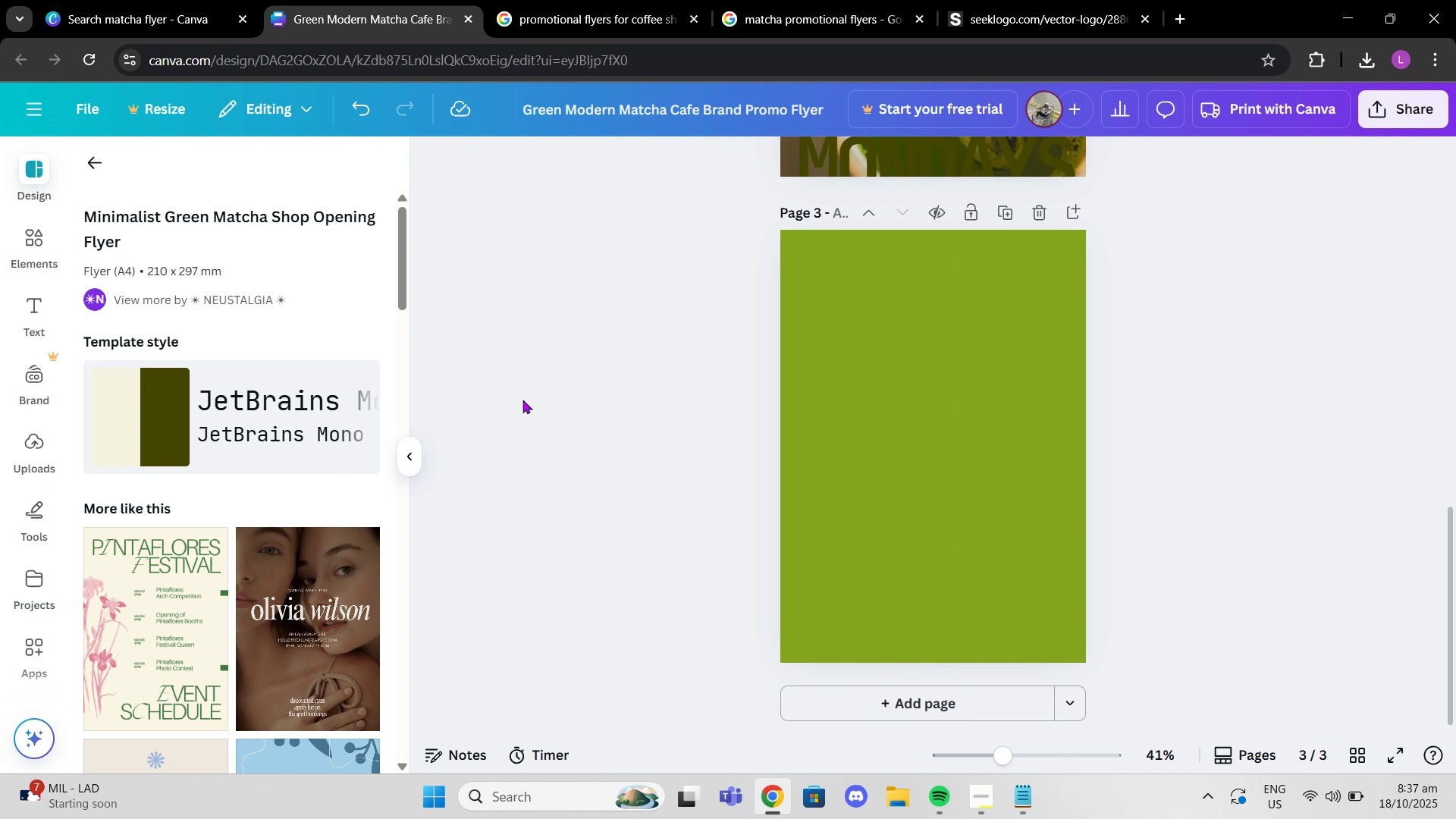 
left_click([522, 400])
 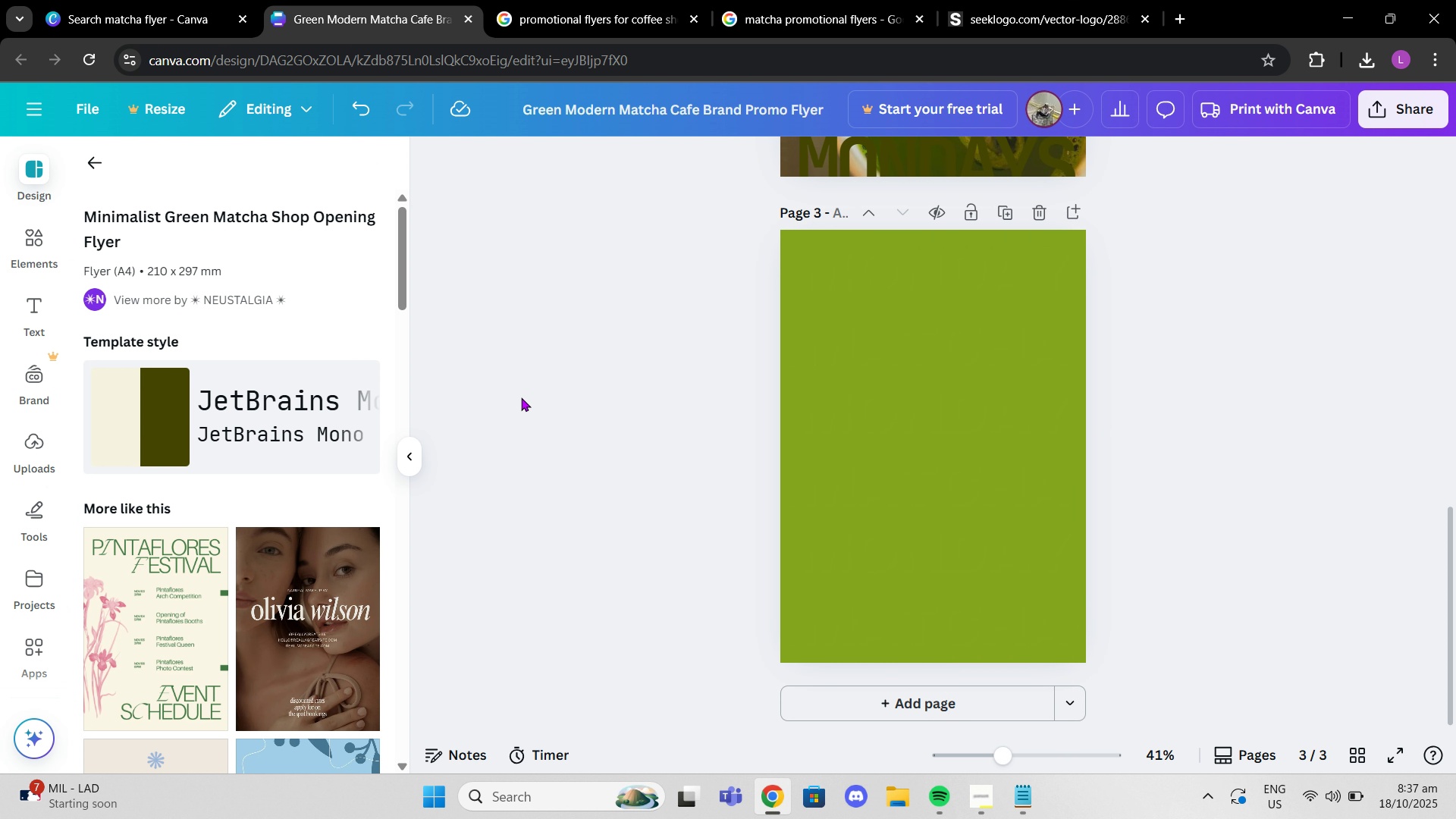 
key(Control+X)
 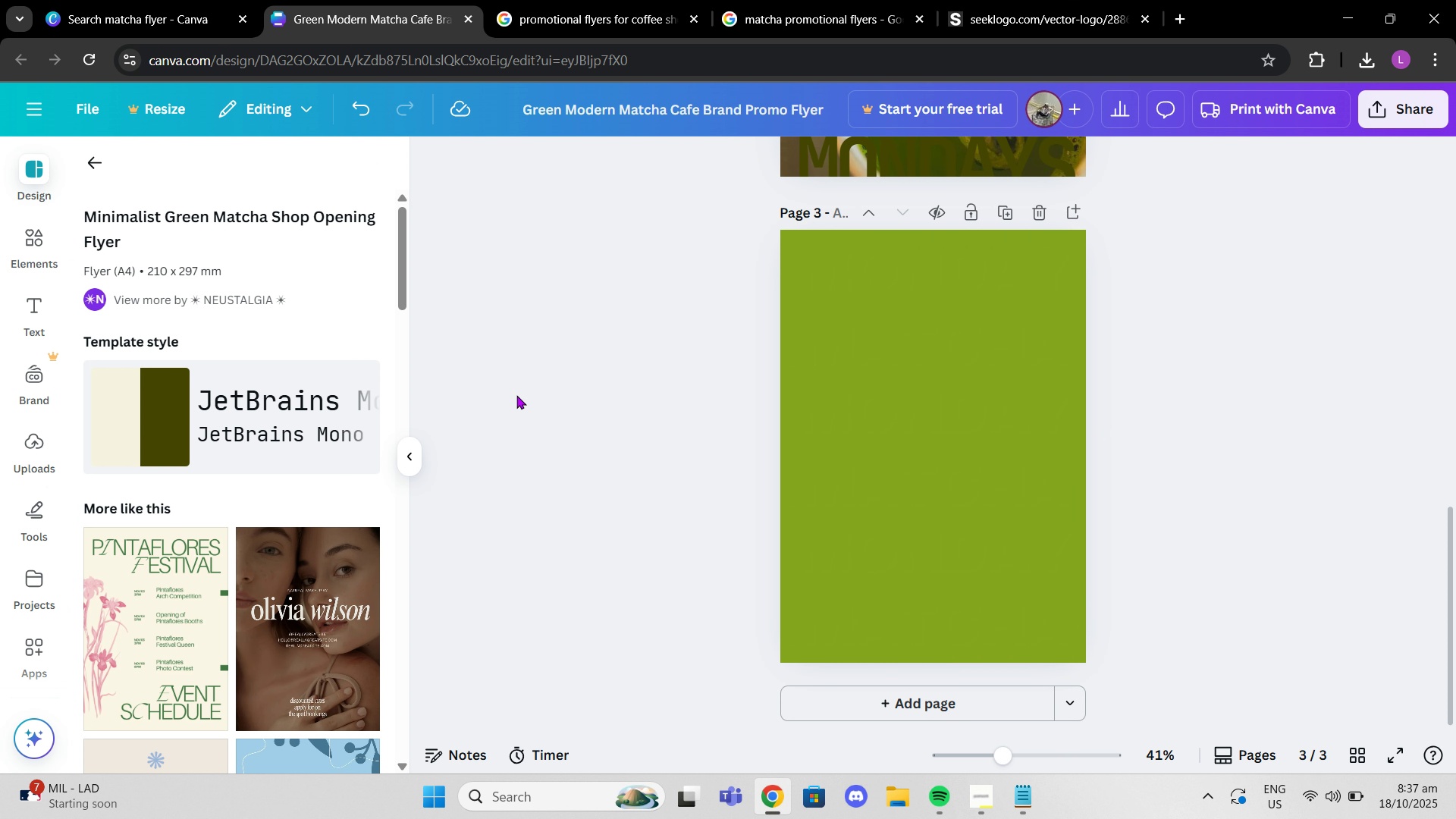 
key(Control+Z)
 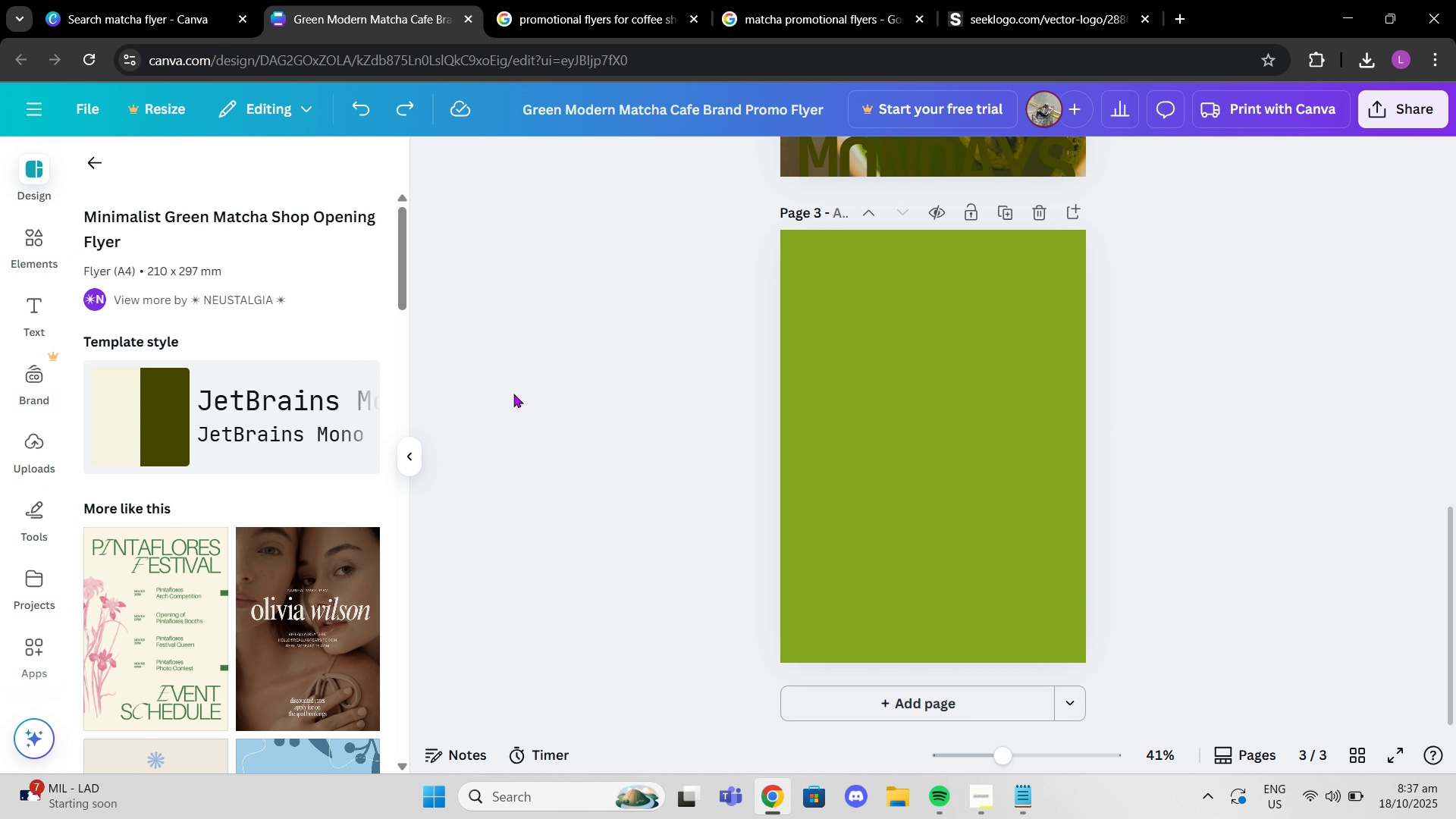 
key(Control+Z)
 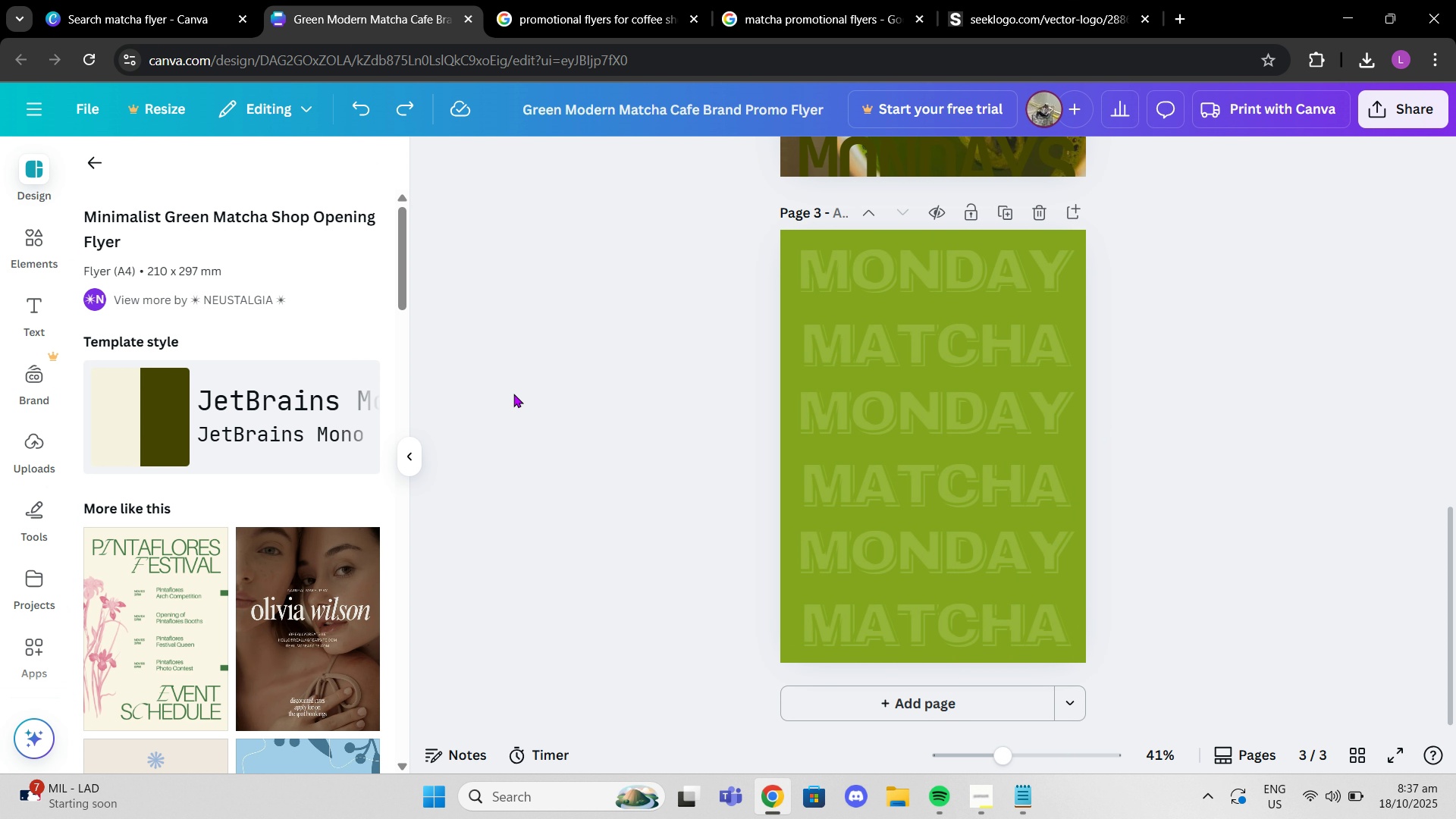 
key(Control+Z)
 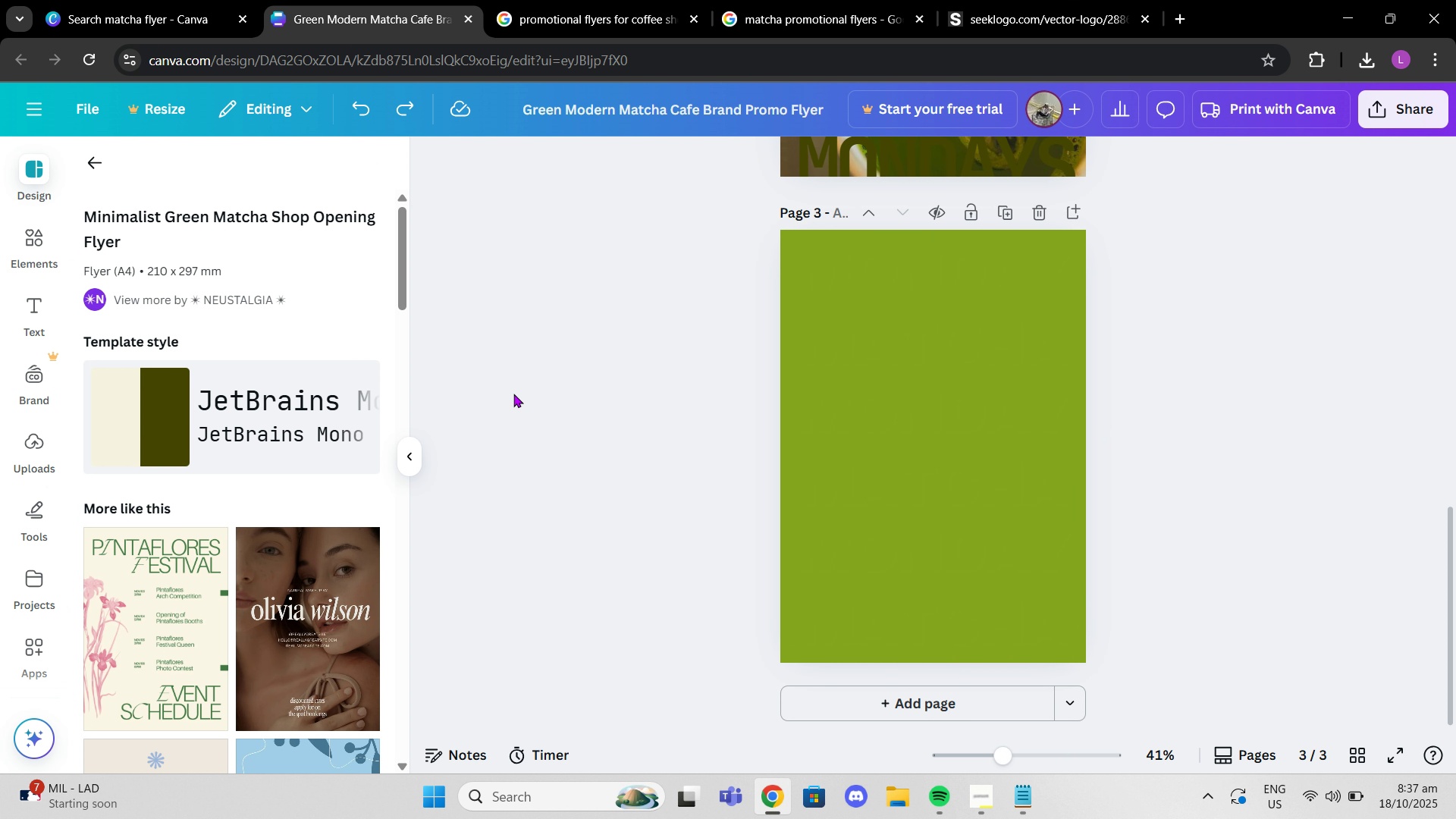 
key(Control+Z)
 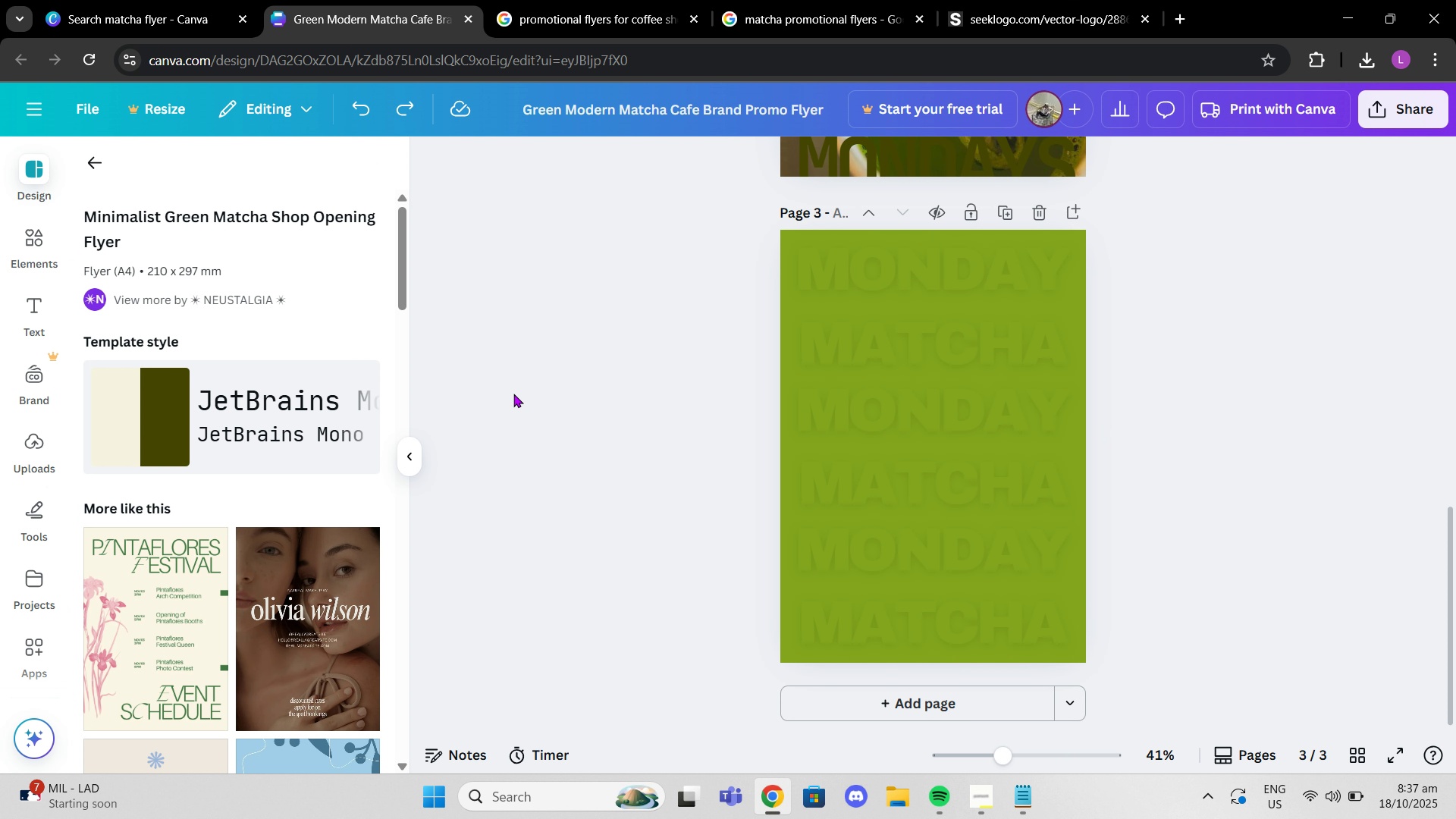 
key(Control+Z)
 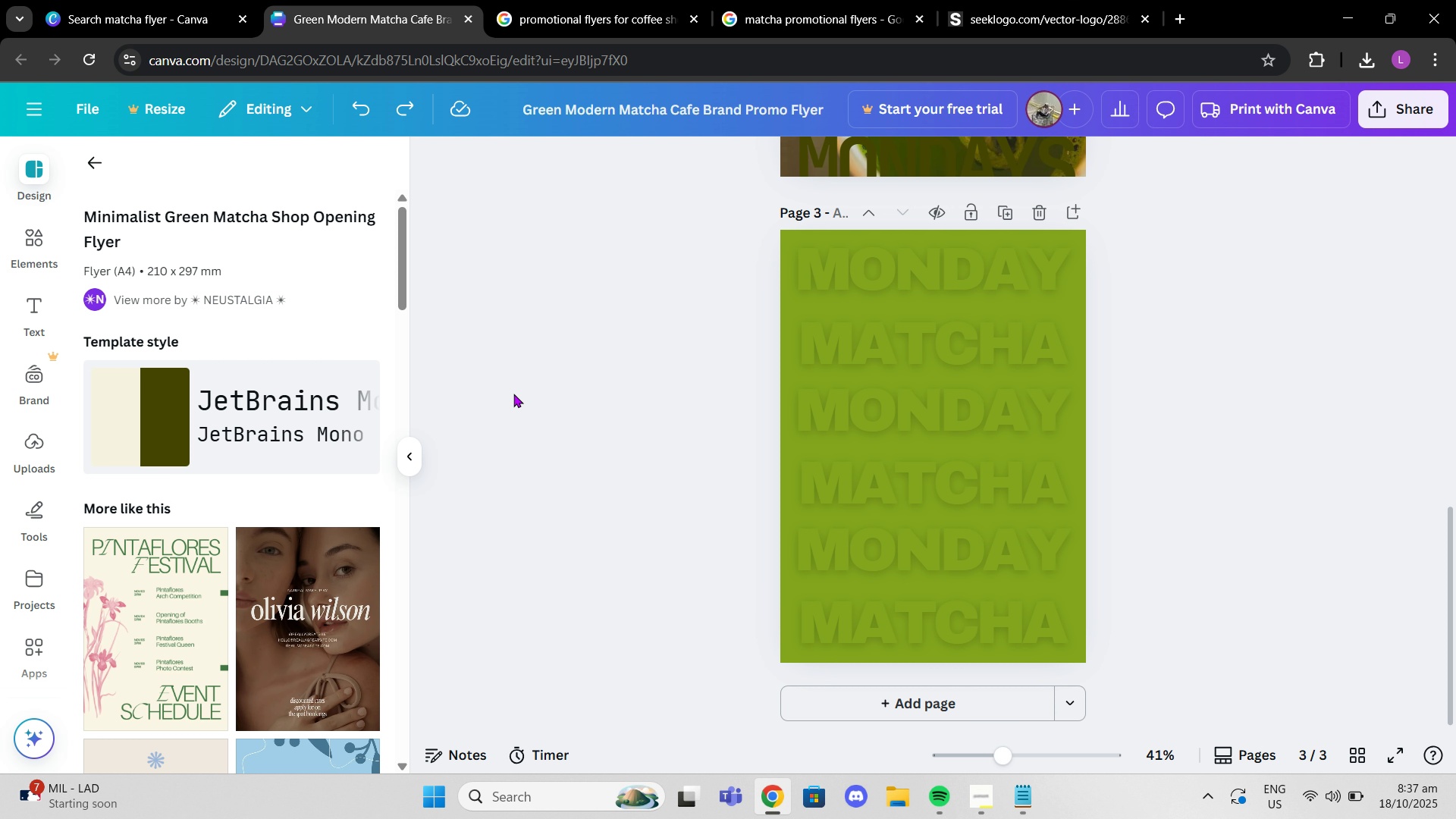 
key(Control+Z)
 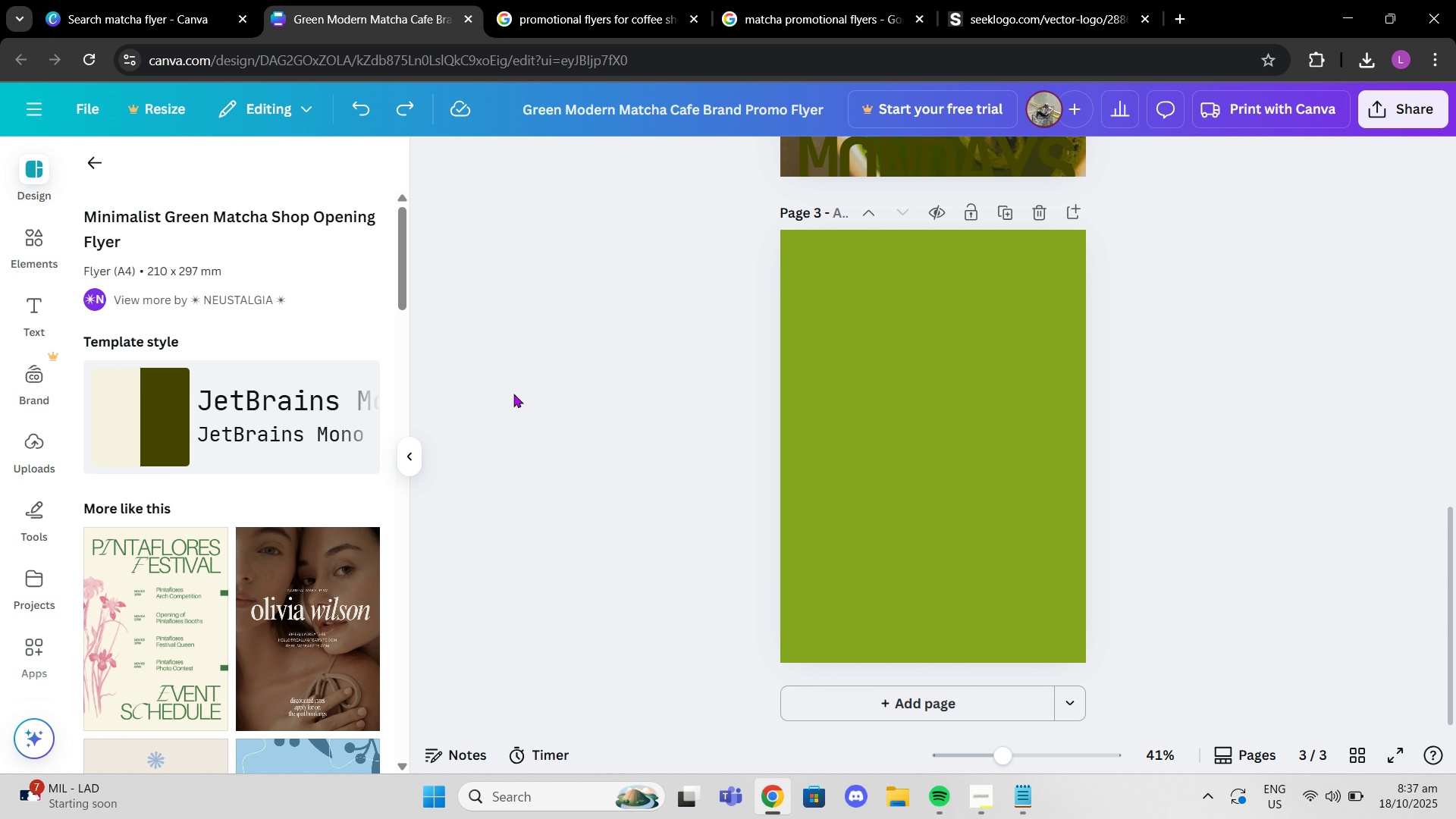 
key(Control+Z)
 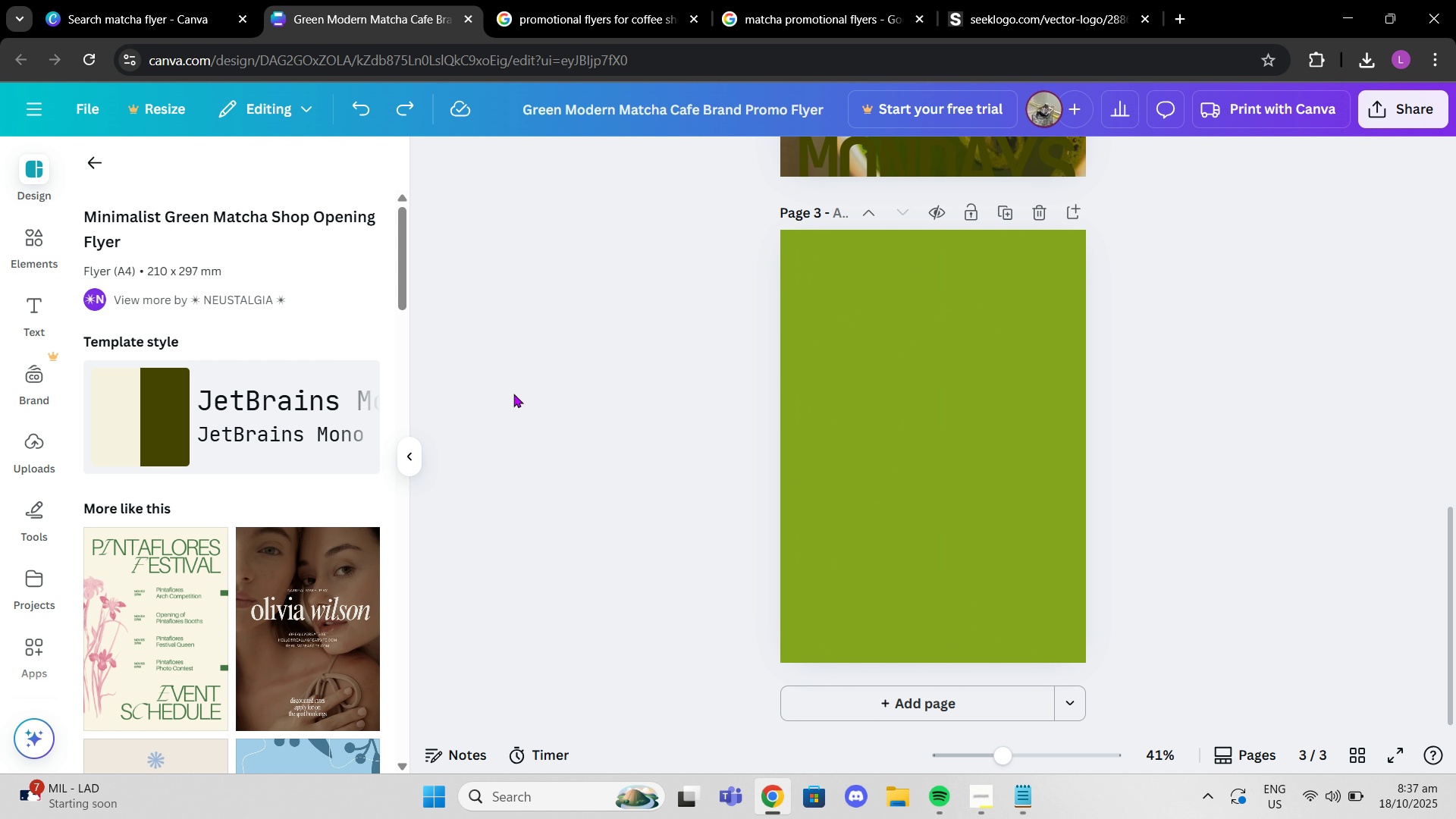 
key(Control+Z)
 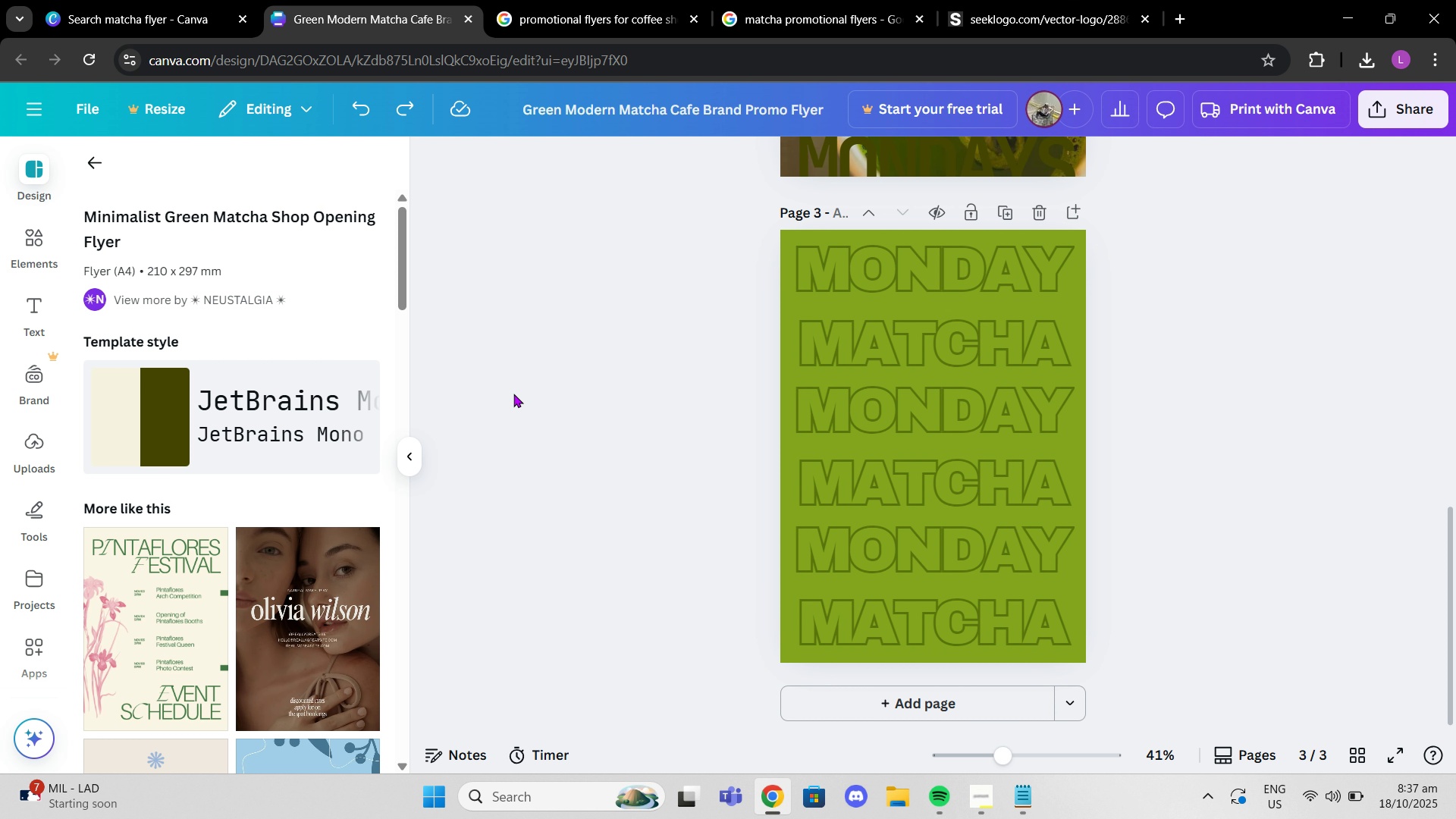 
key(Control+Z)
 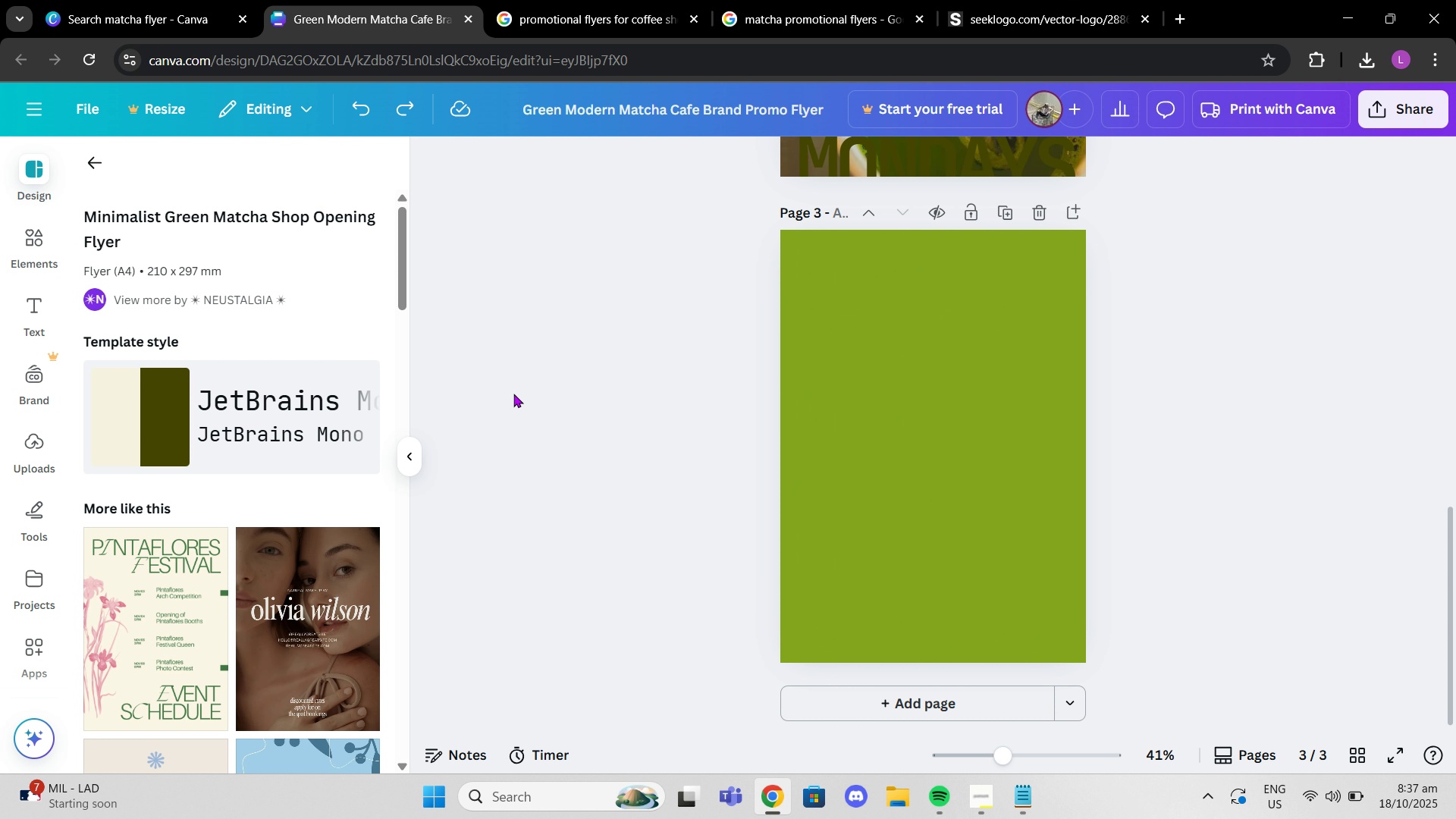 
key(Control+Z)
 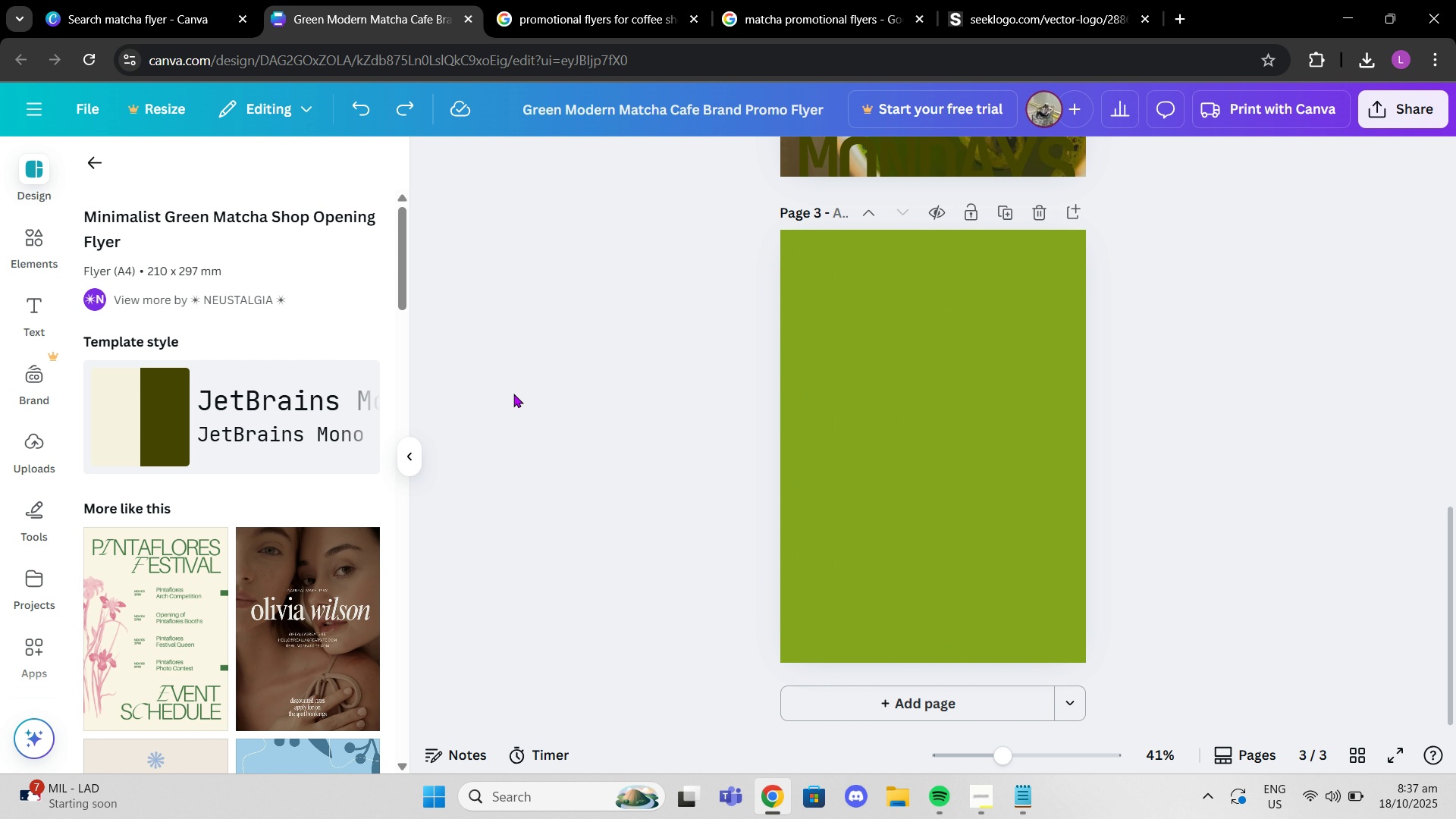 
key(Control+Z)
 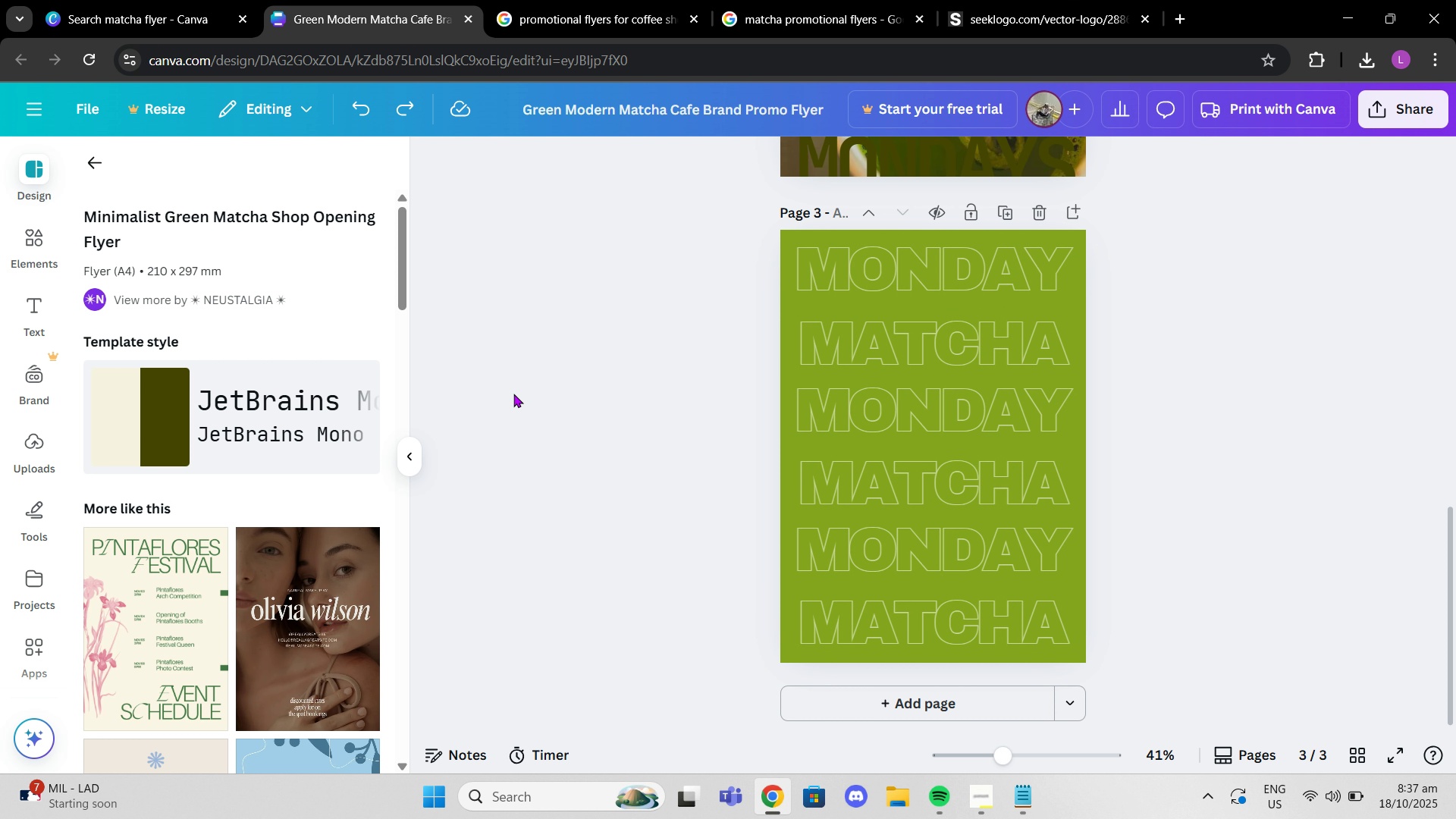 
key(Control+Z)
 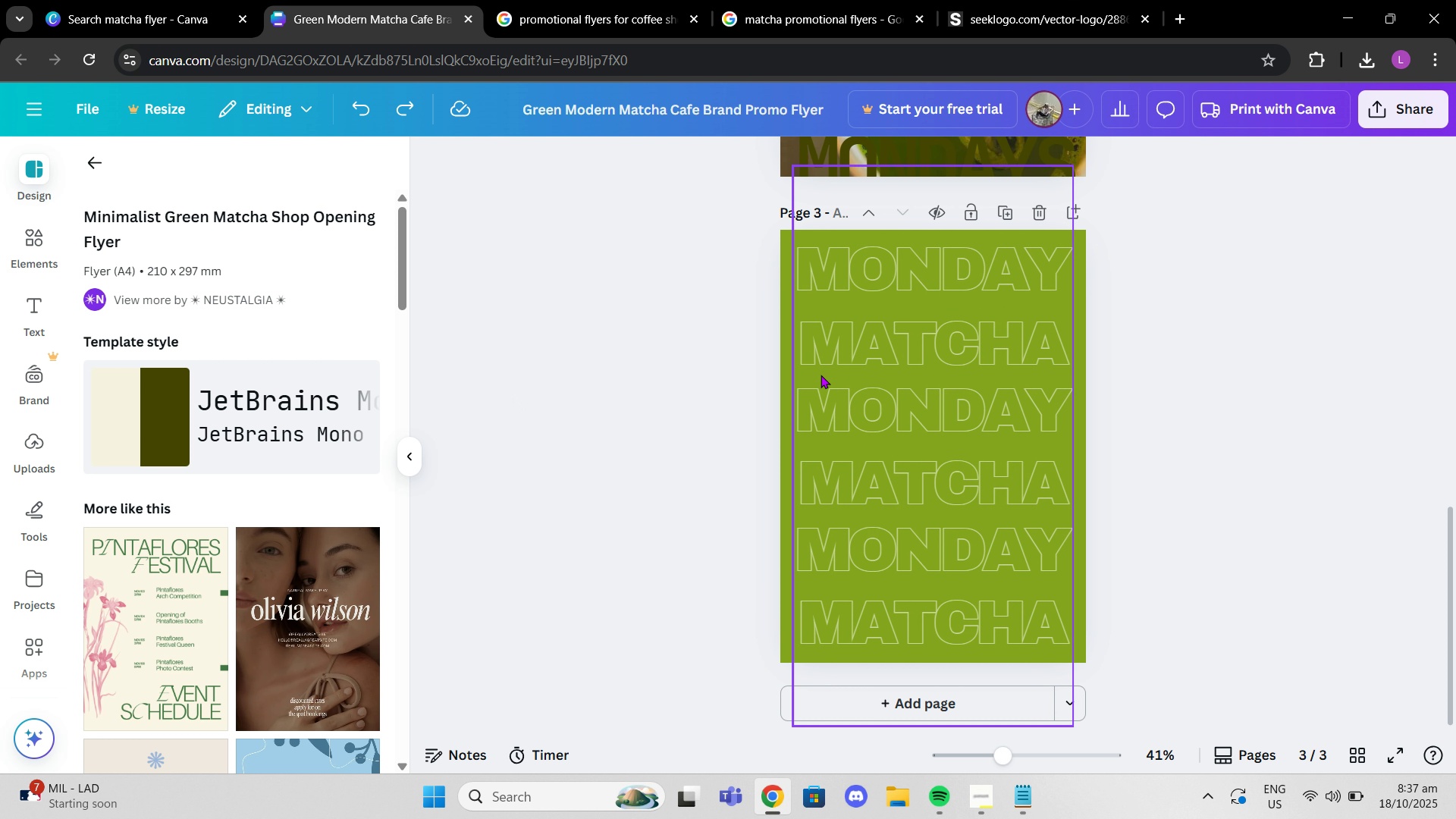 
left_click([821, 375])
 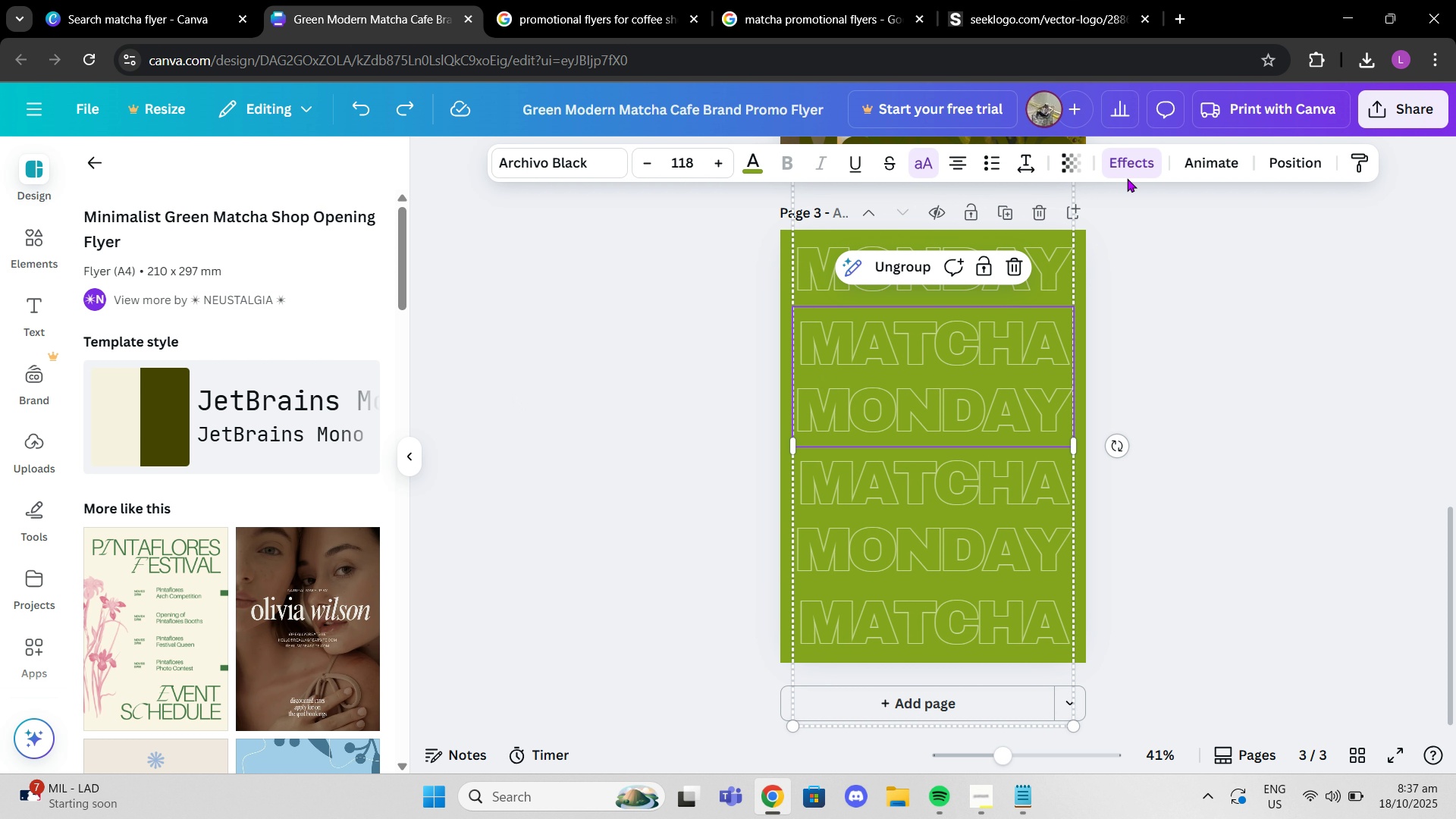 
left_click([1127, 178])
 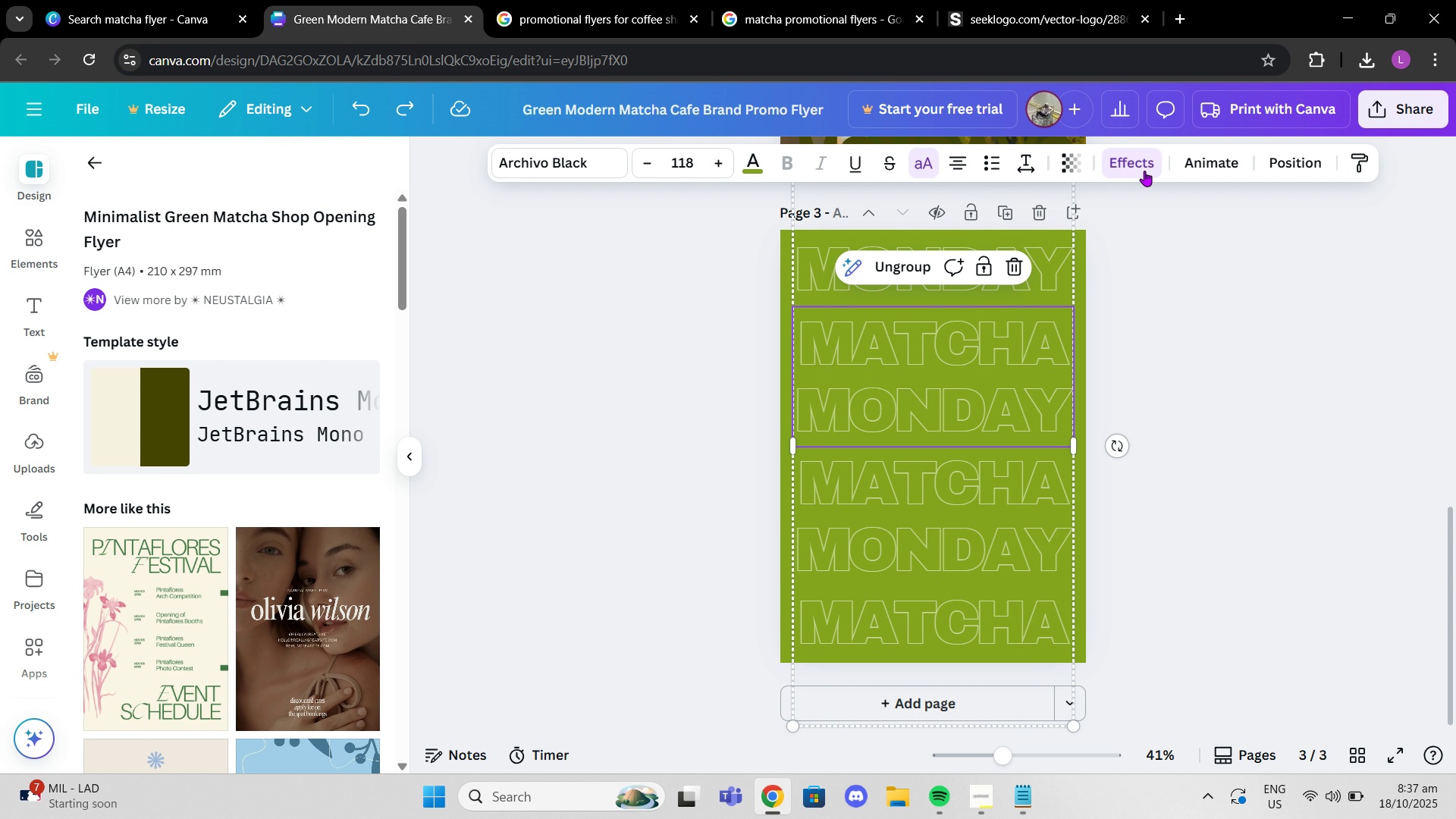 
left_click([1144, 171])
 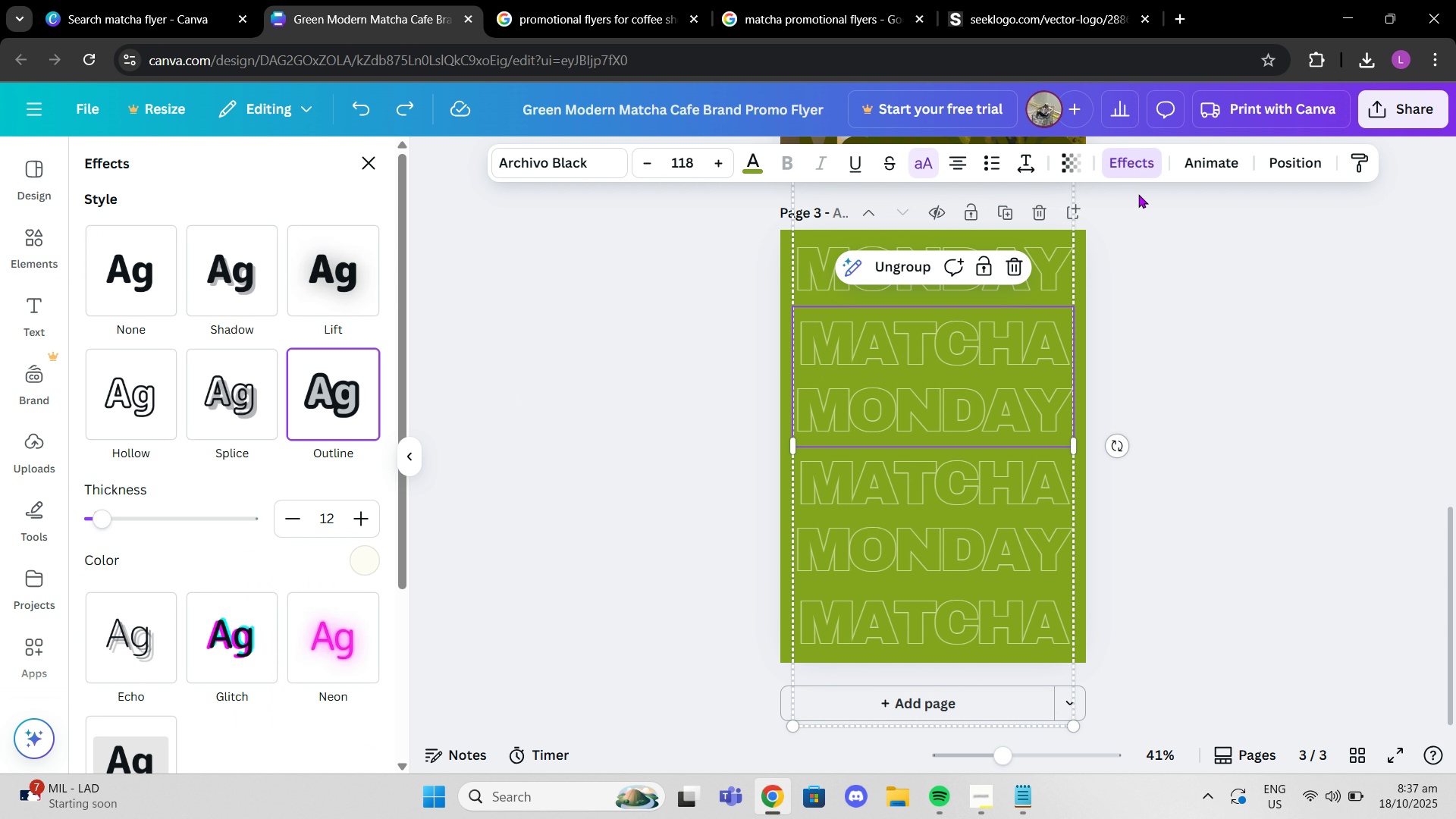 
mouse_move([1156, 193])
 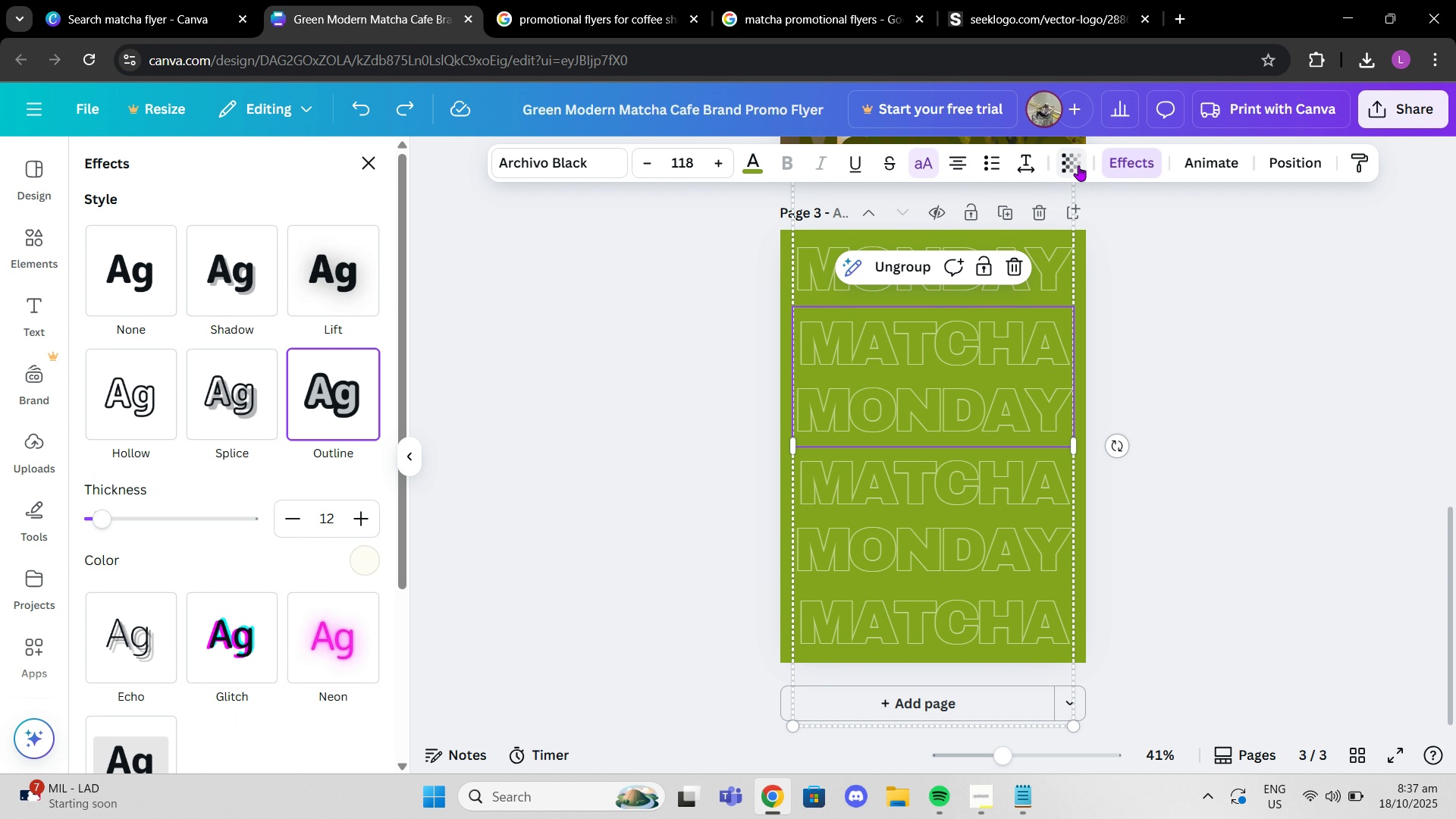 
left_click([1078, 165])
 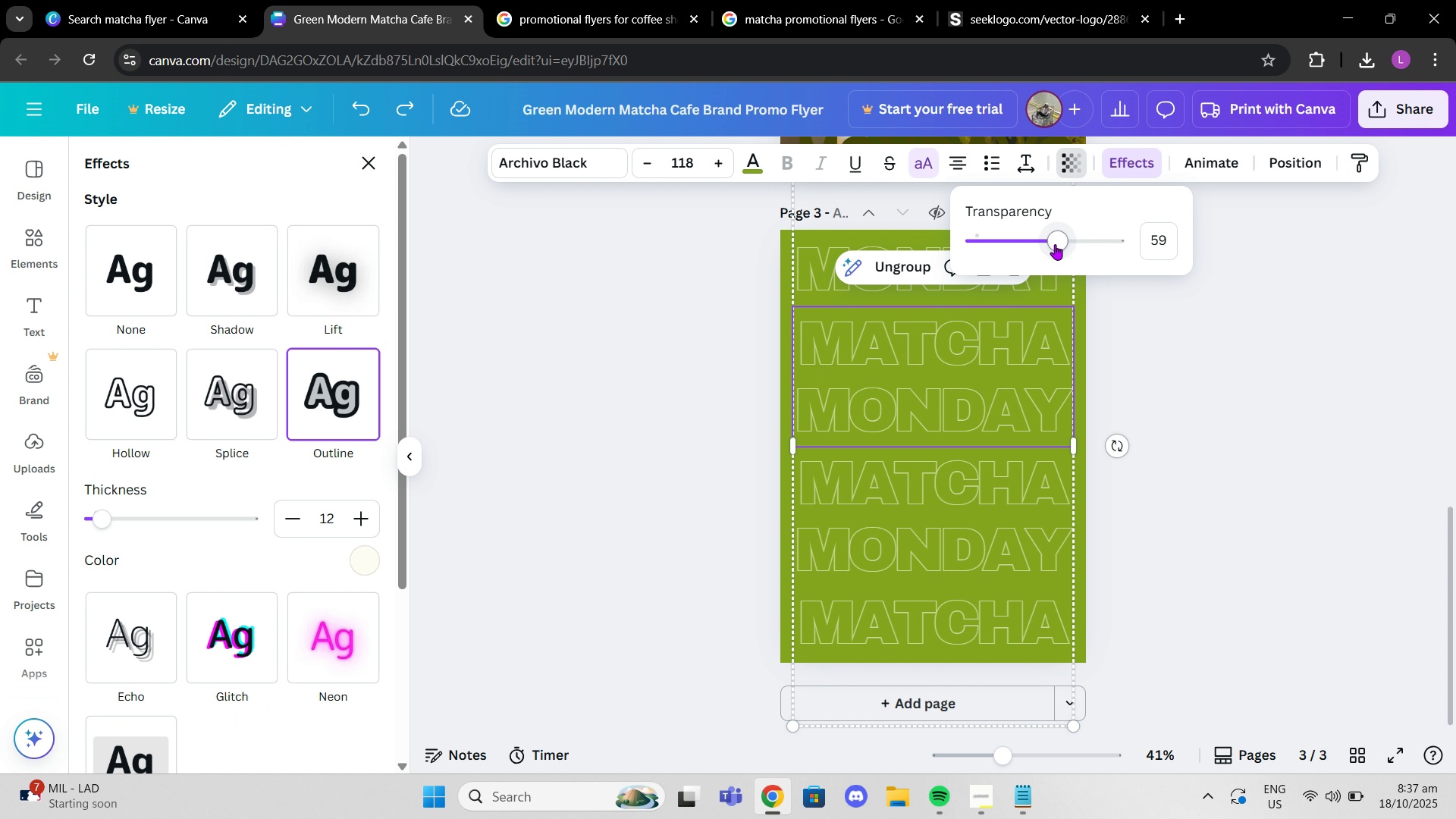 
left_click_drag(start_coordinate=[1055, 244], to_coordinate=[1014, 246])
 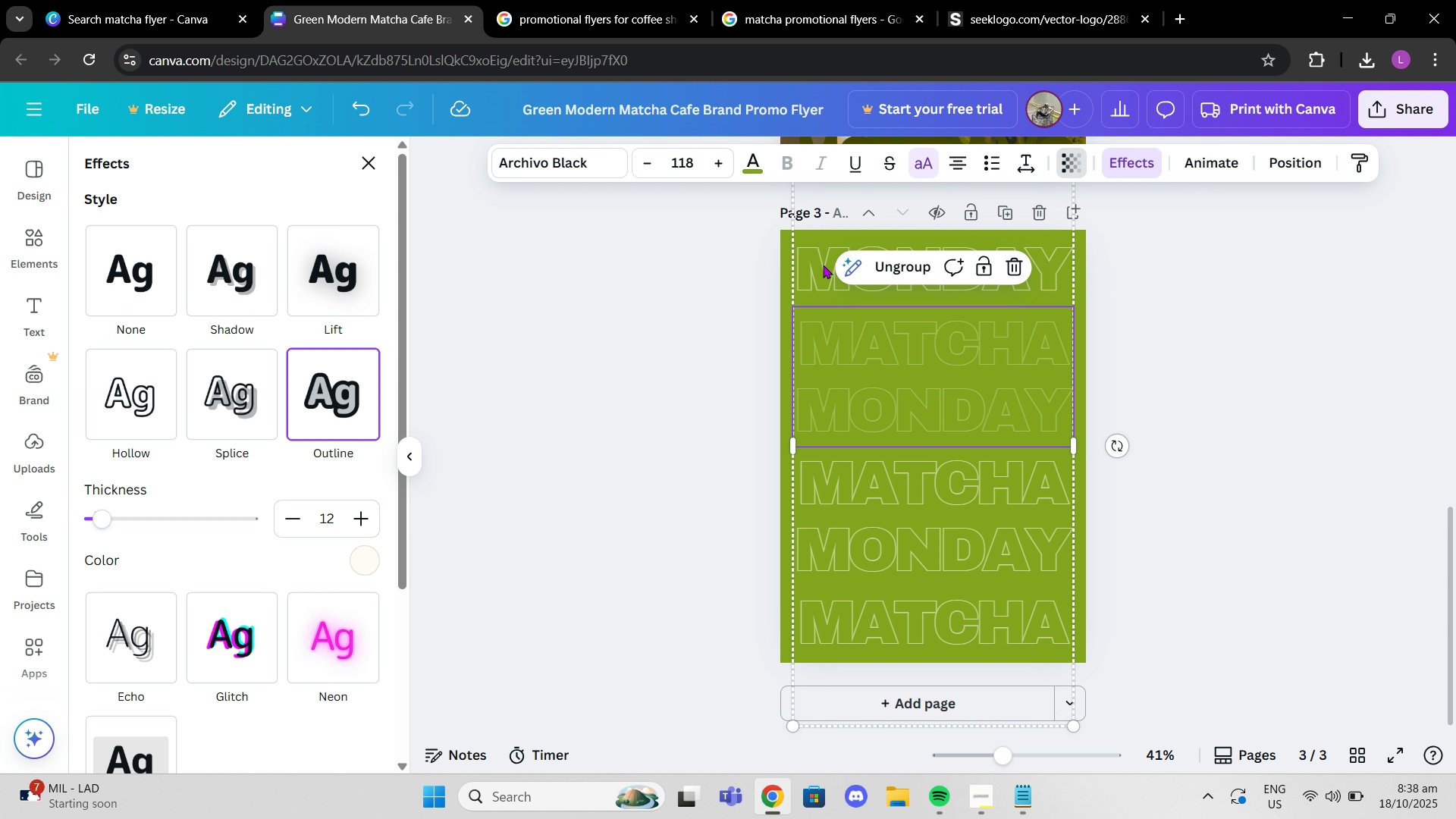 
left_click([823, 265])
 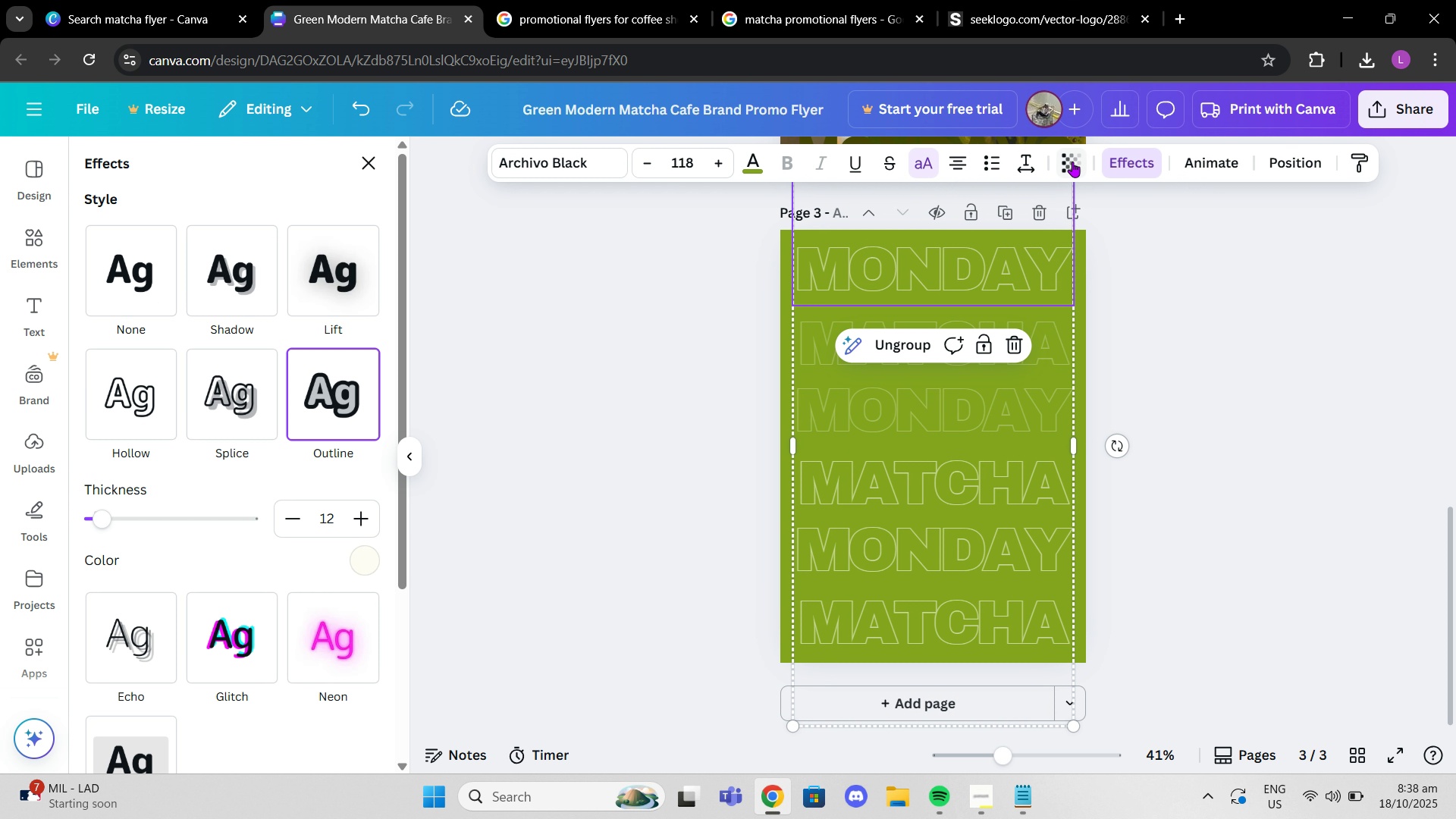 
left_click([1072, 162])
 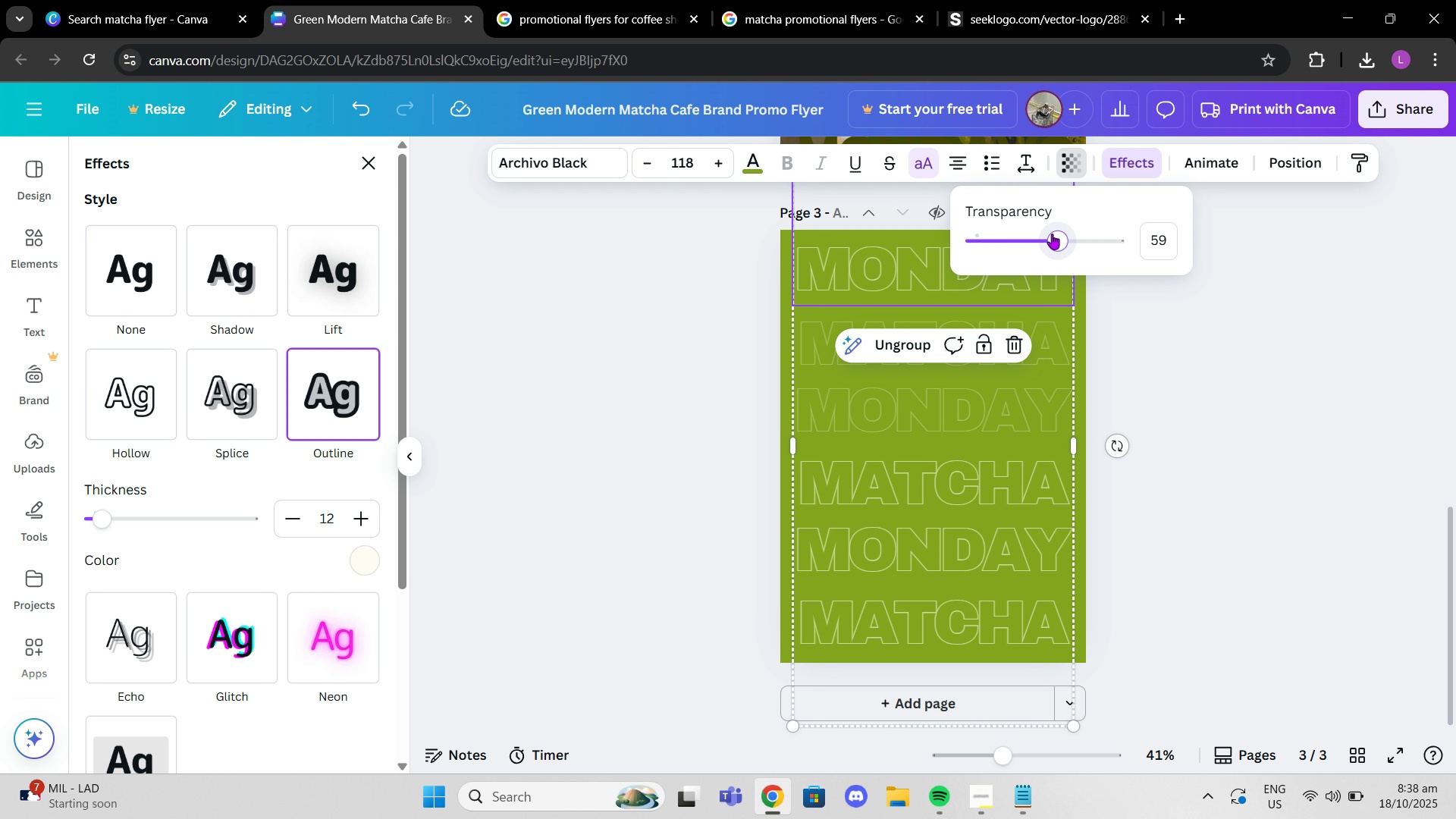 
left_click_drag(start_coordinate=[1052, 234], to_coordinate=[1009, 232])
 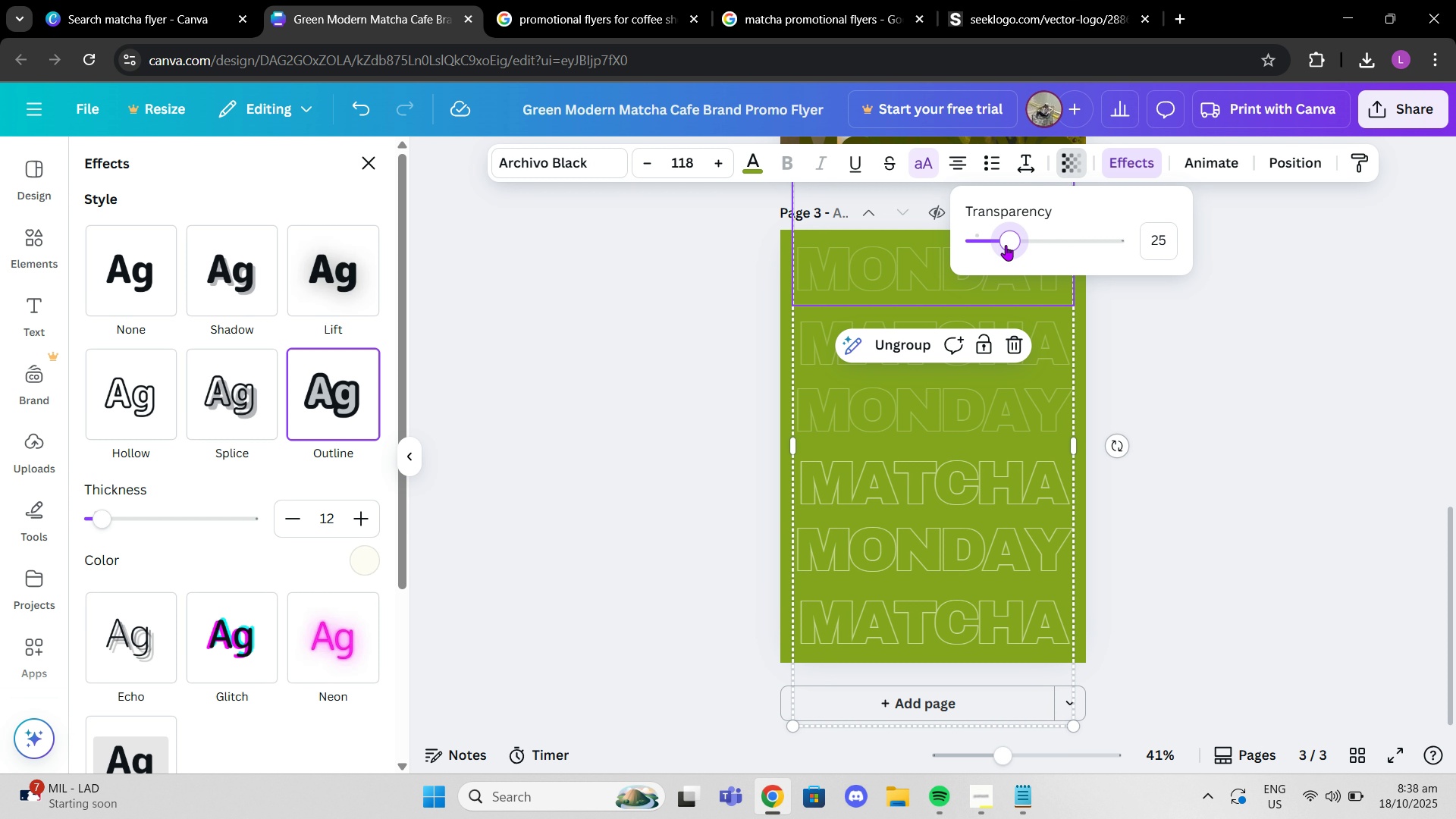 
left_click_drag(start_coordinate=[1006, 245], to_coordinate=[1013, 240])
 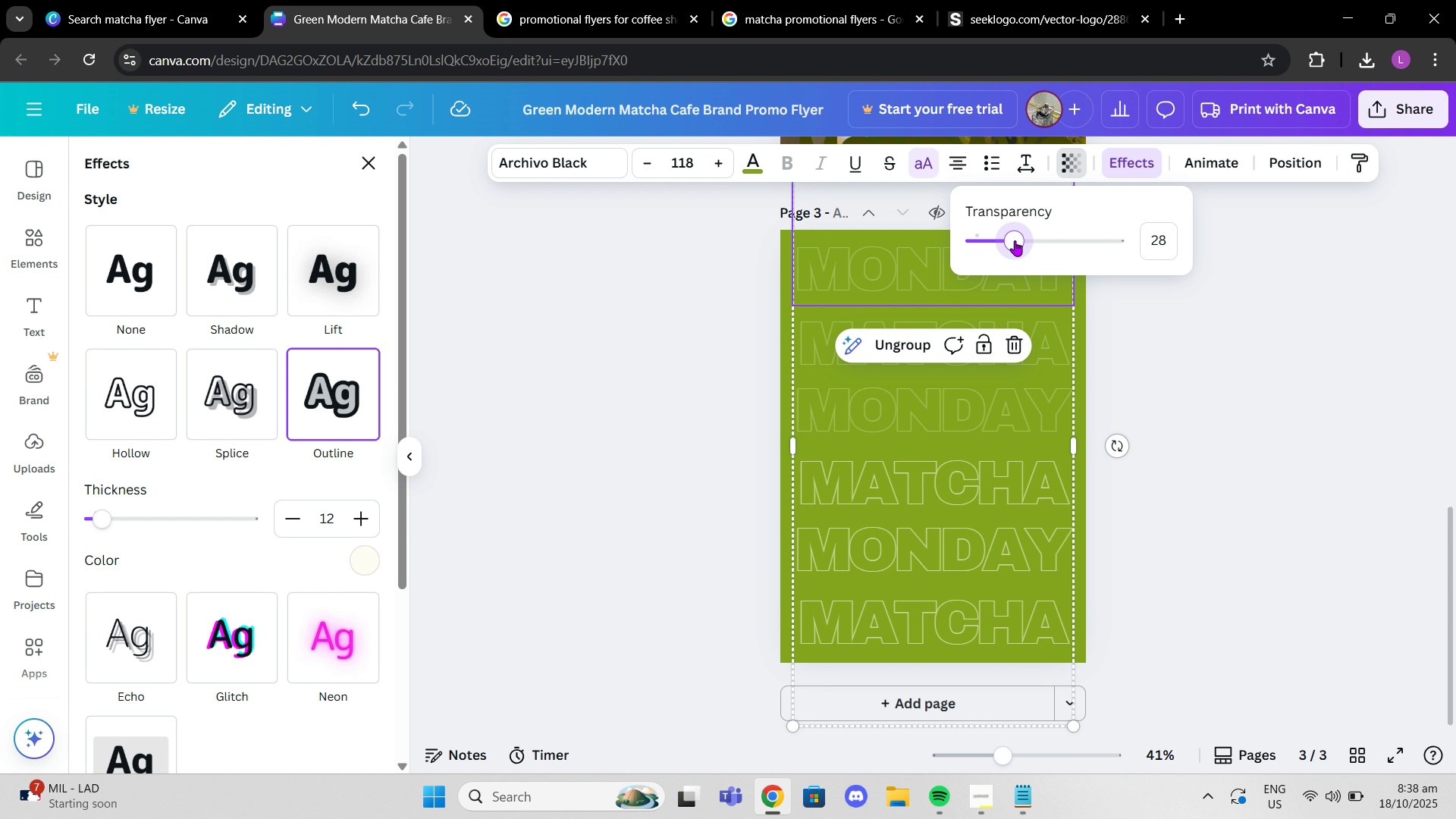 
left_click_drag(start_coordinate=[1013, 240], to_coordinate=[1017, 240])
 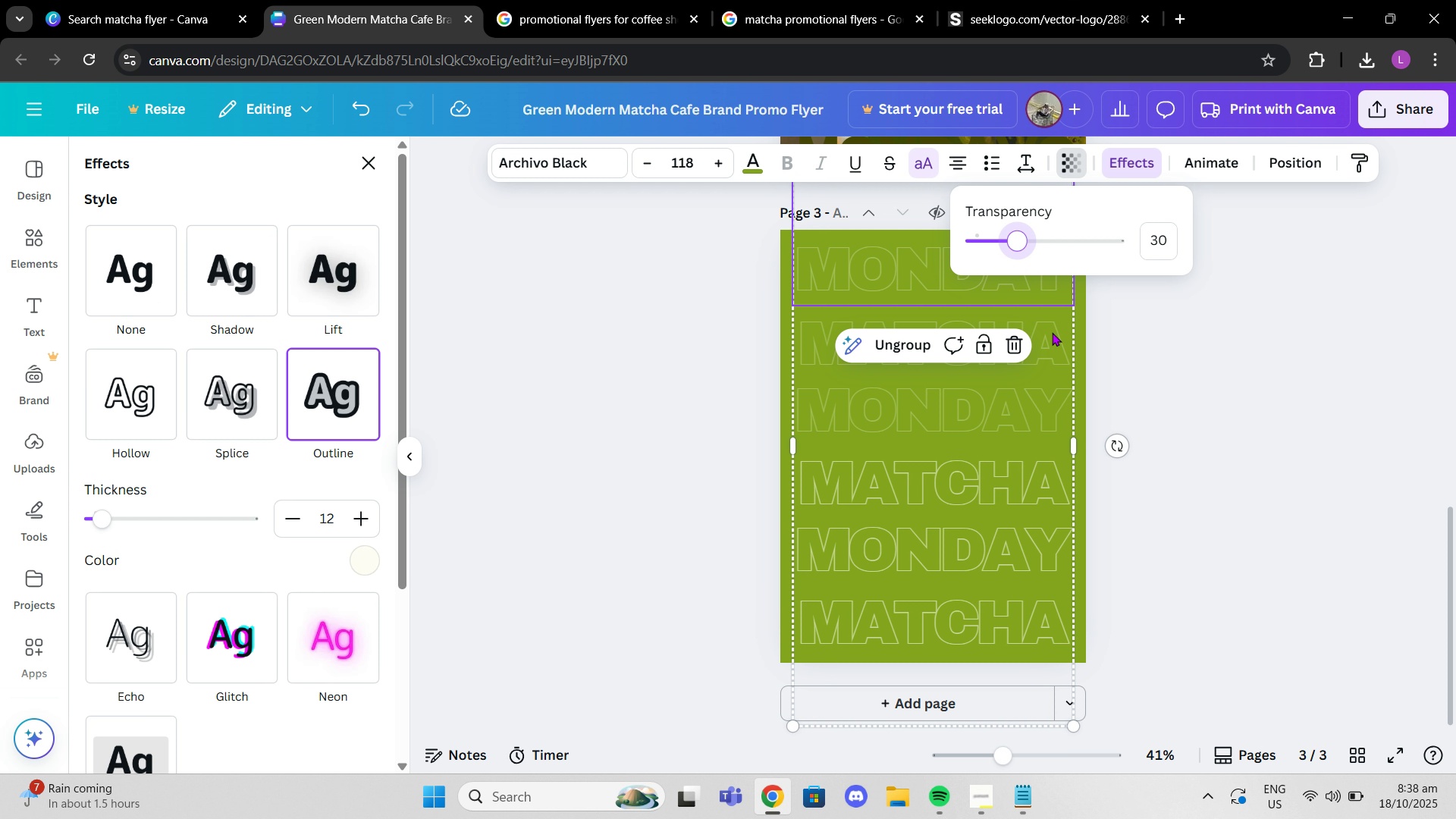 
left_click([1046, 339])
 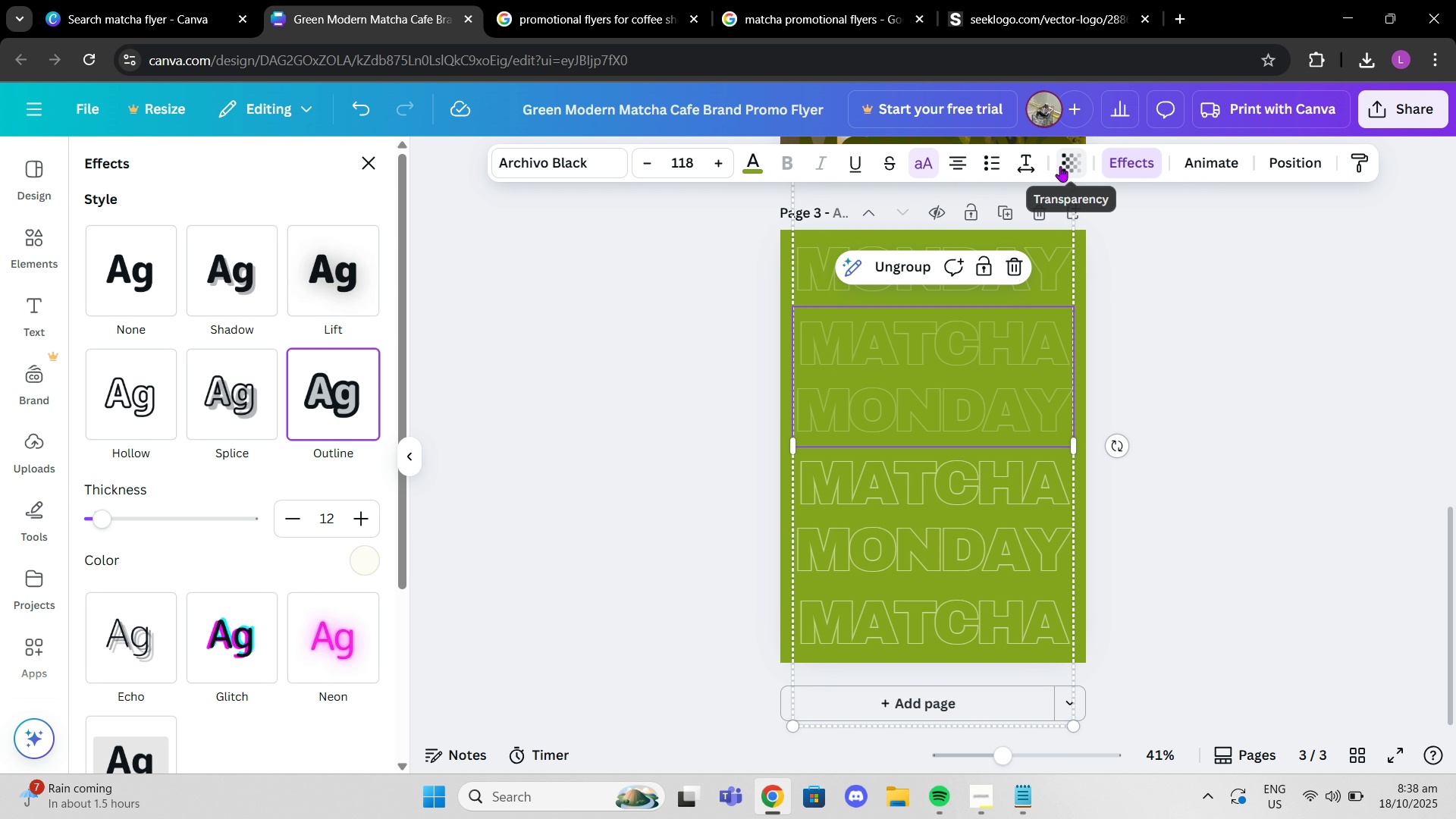 
left_click([1059, 166])
 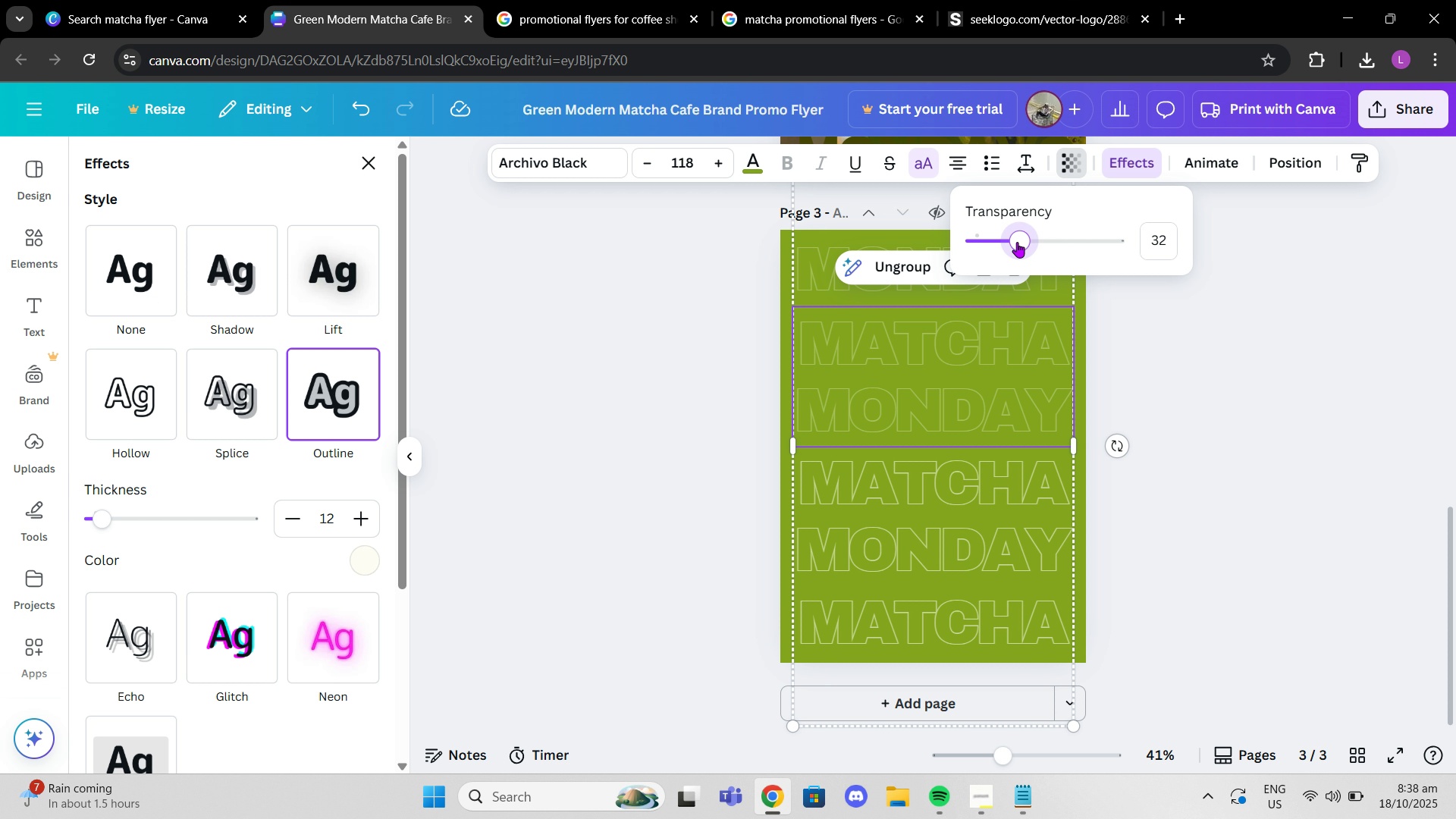 
left_click([1018, 242])
 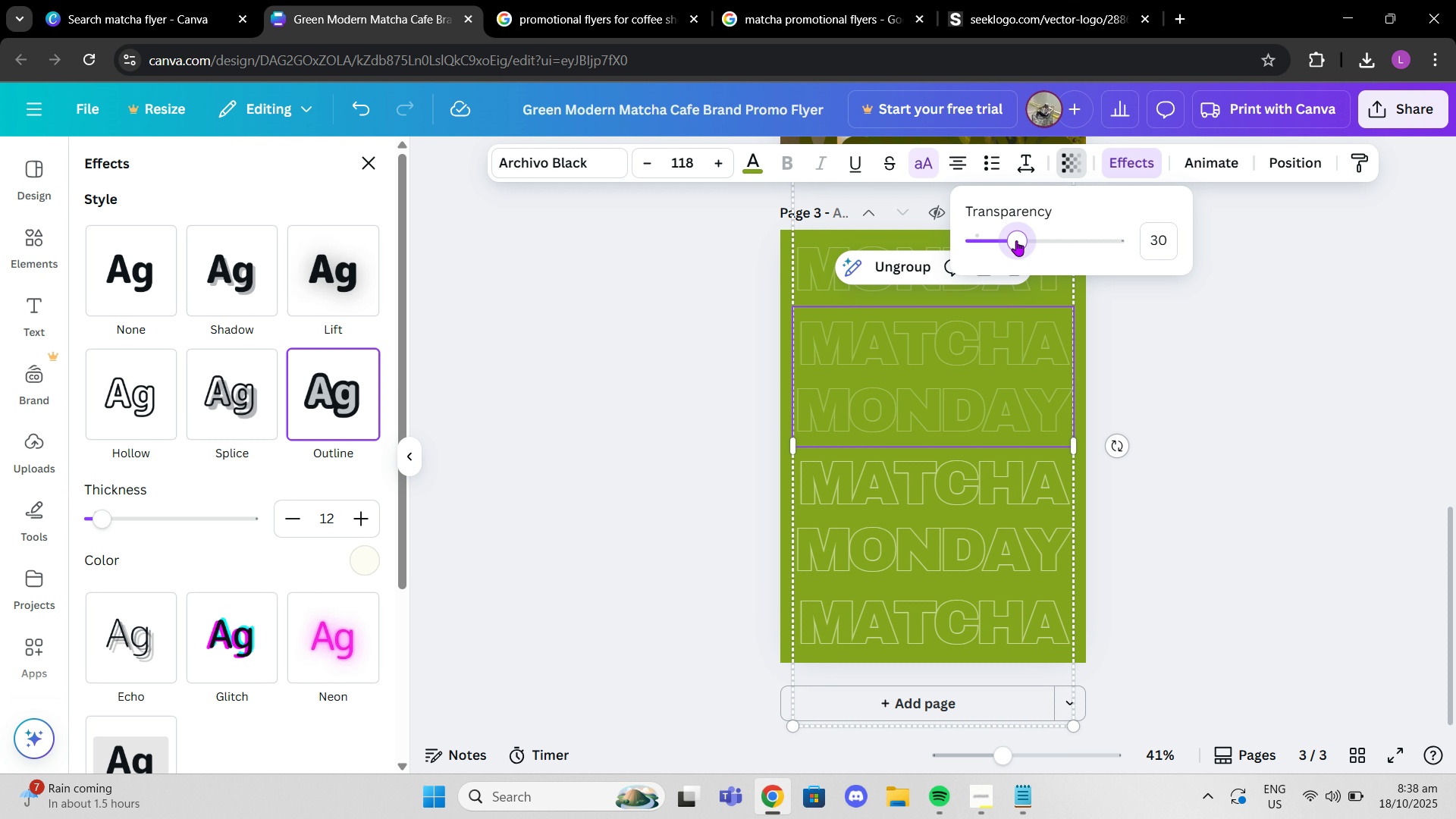 
left_click([1059, 487])
 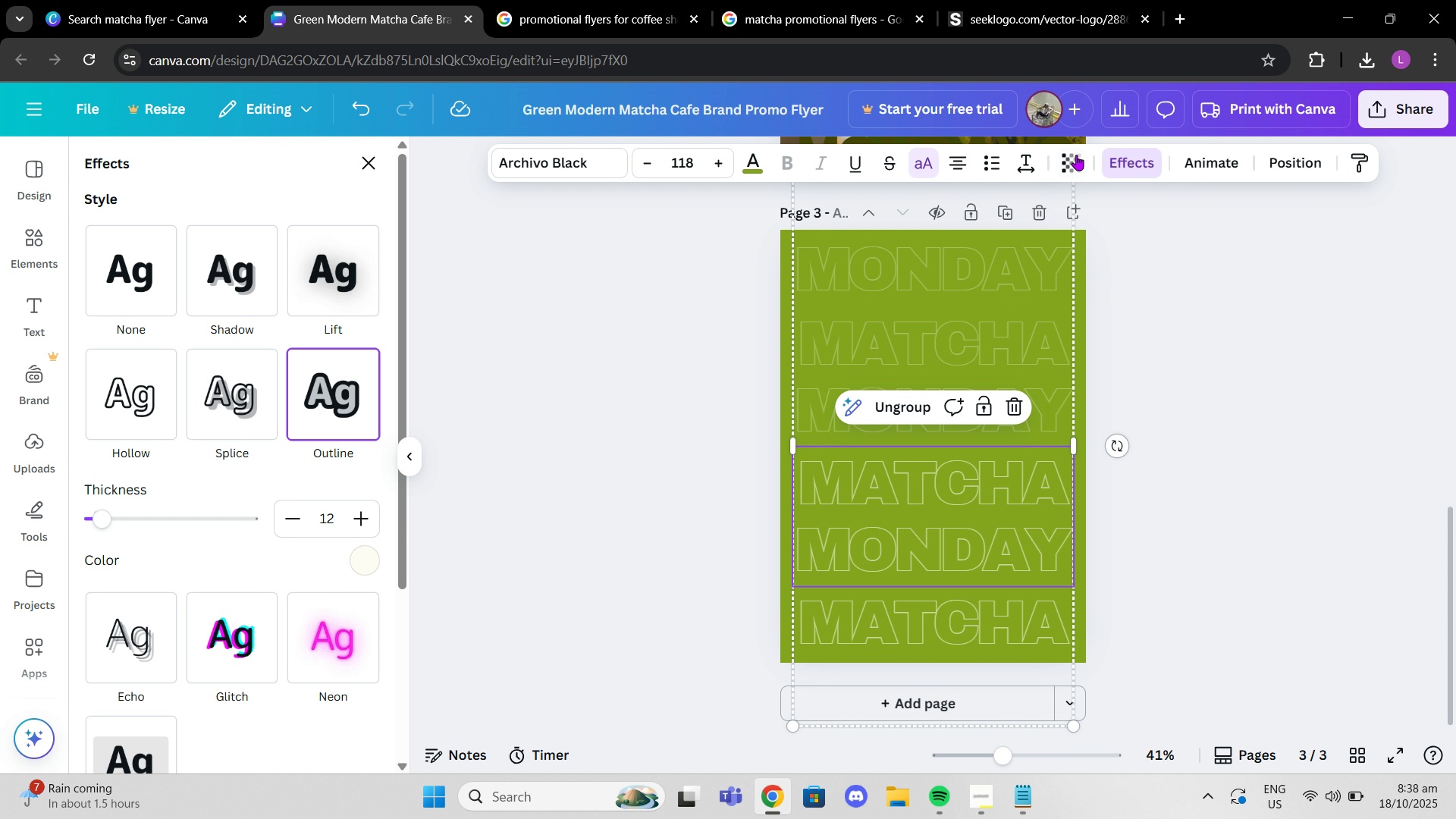 
left_click([1076, 155])
 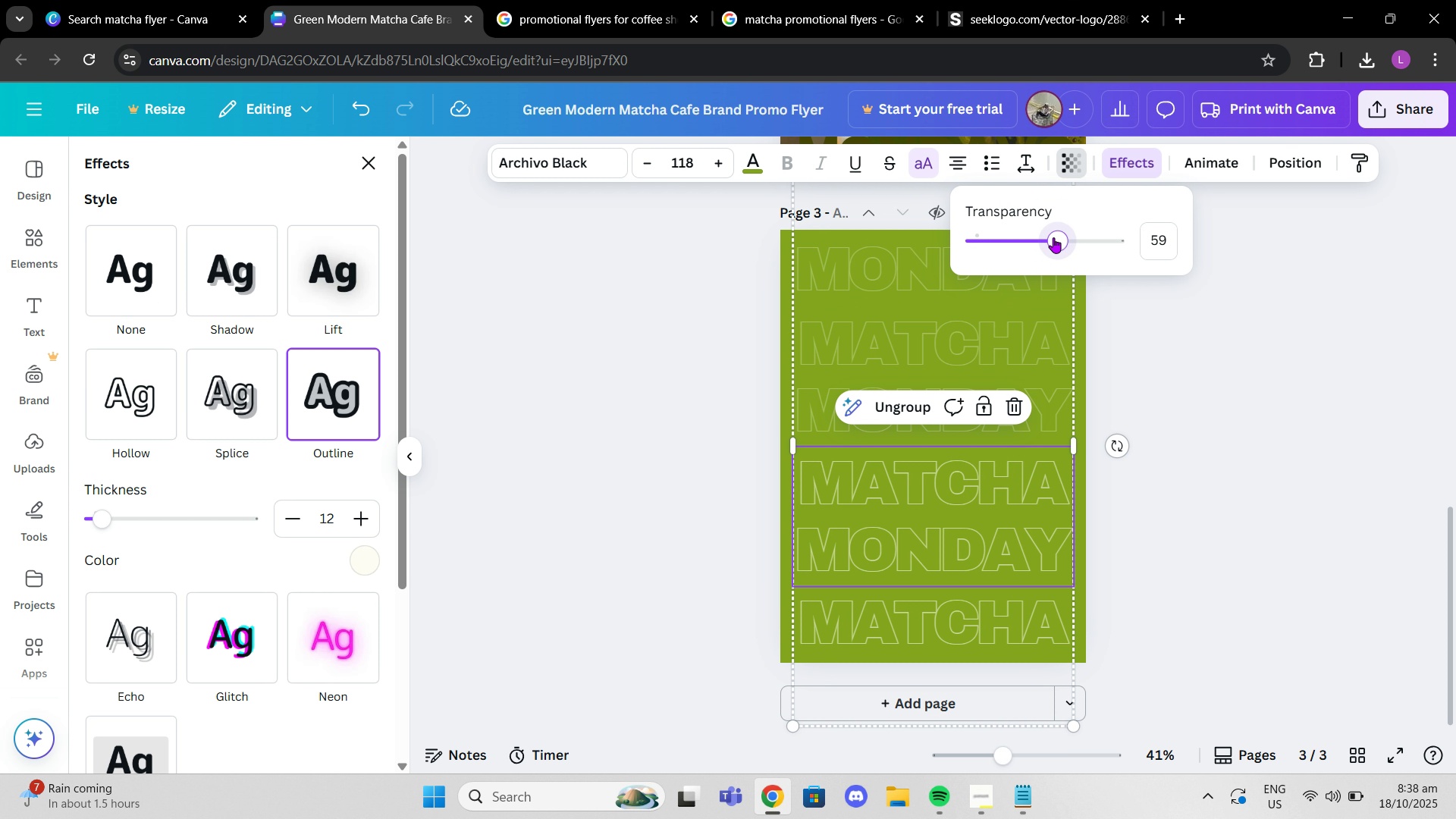 
left_click_drag(start_coordinate=[1053, 237], to_coordinate=[1016, 231])
 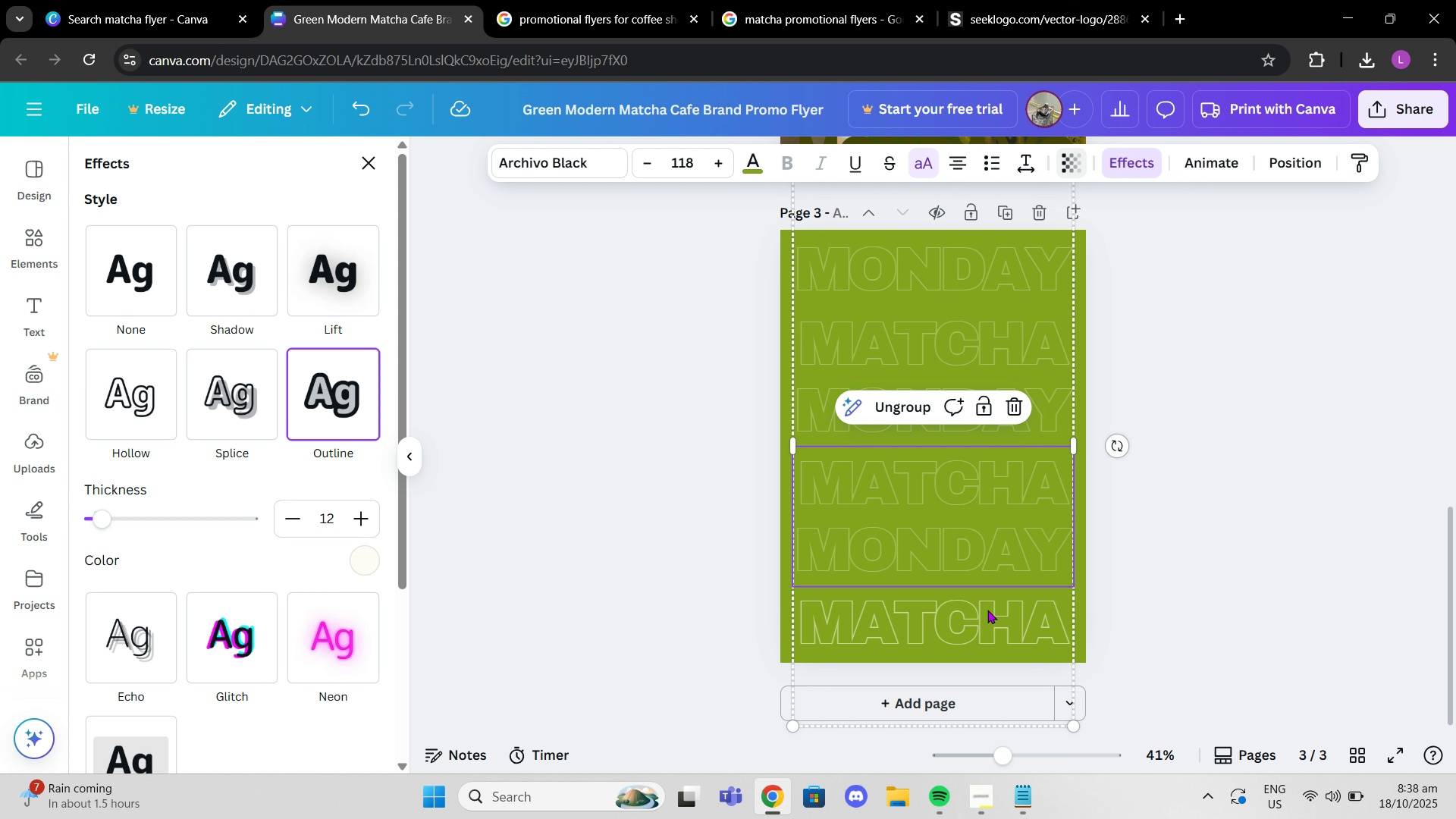 
left_click([987, 610])
 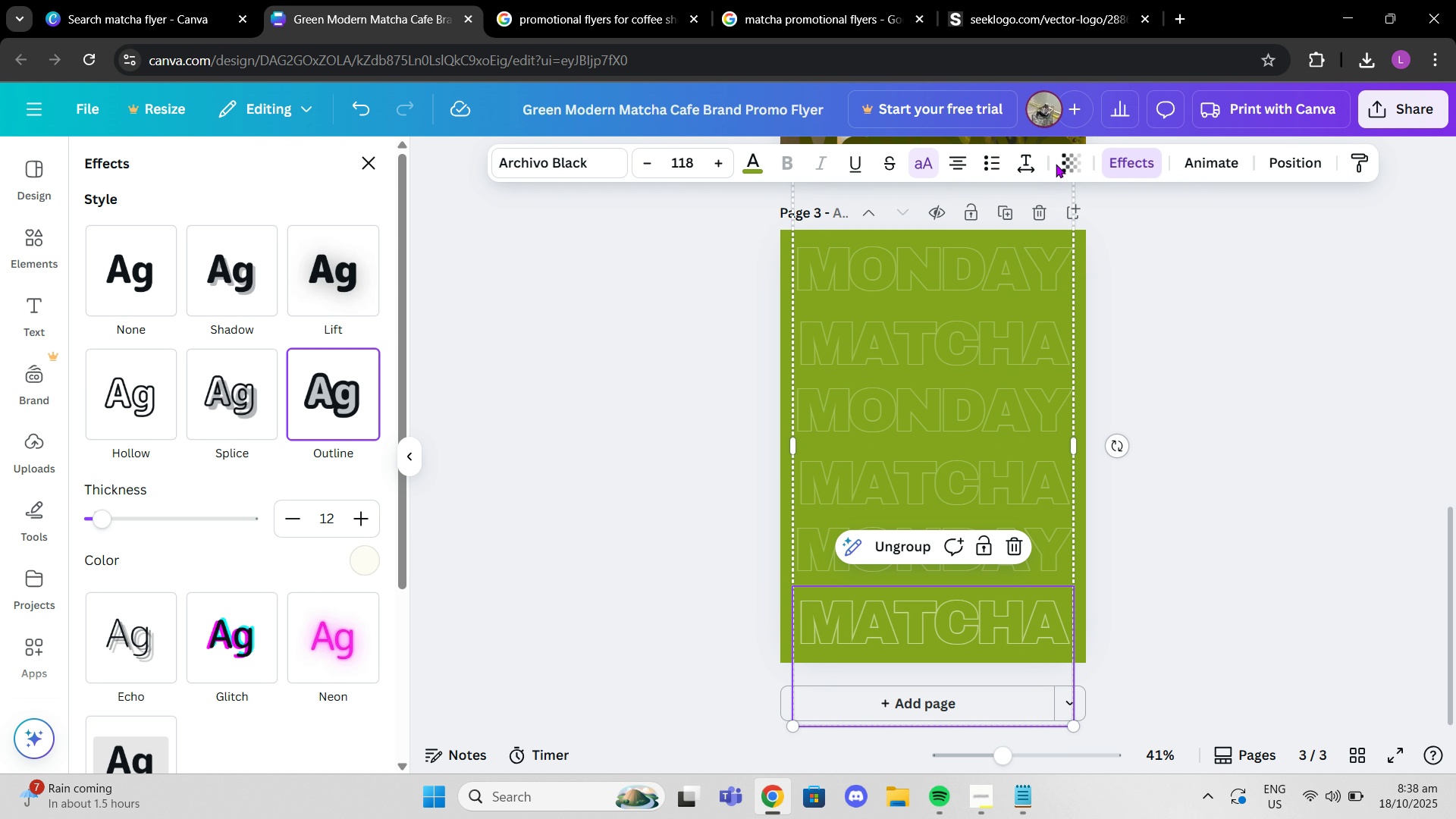 
double_click([1061, 166])
 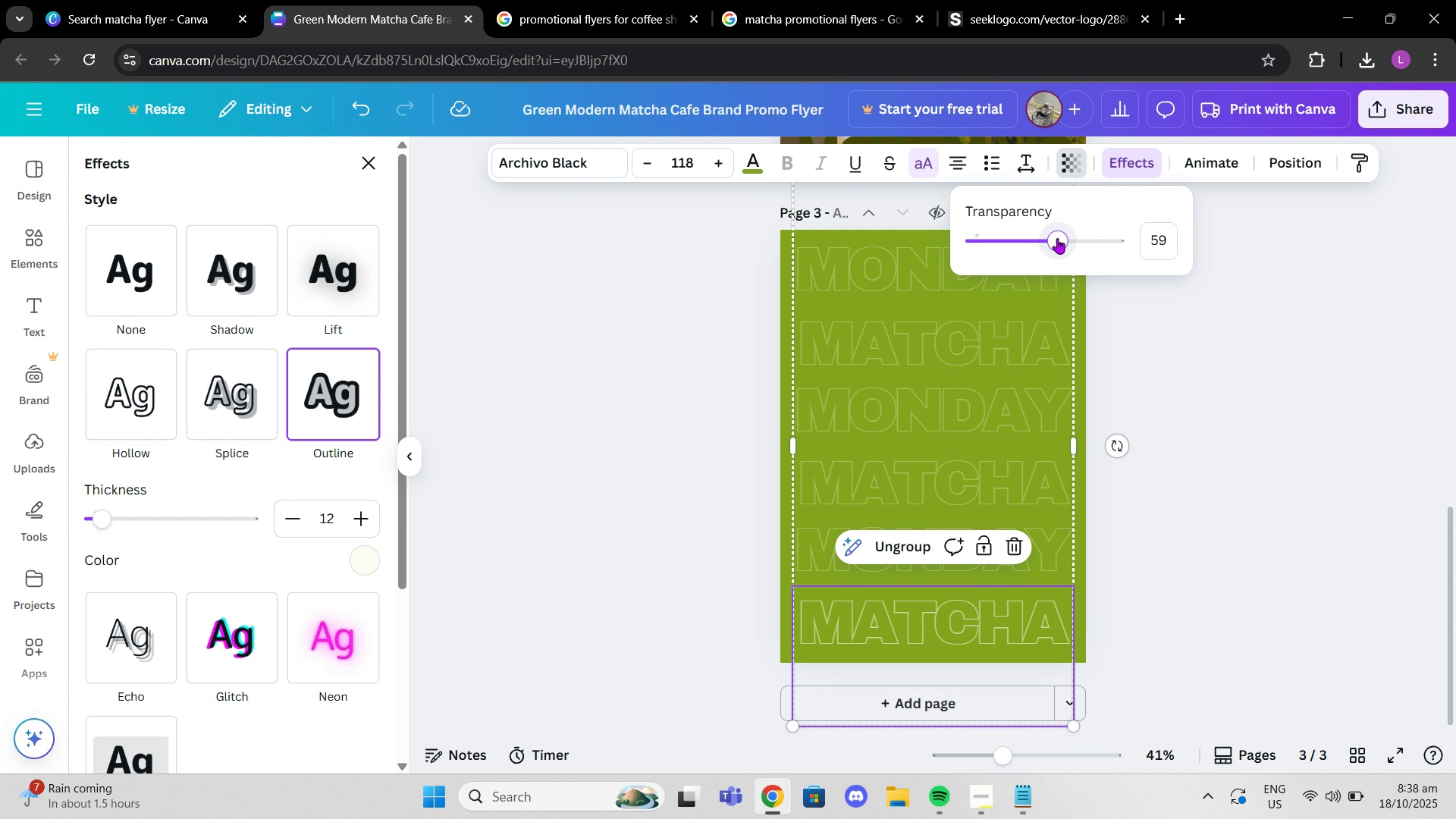 
left_click_drag(start_coordinate=[1057, 238], to_coordinate=[1016, 242])
 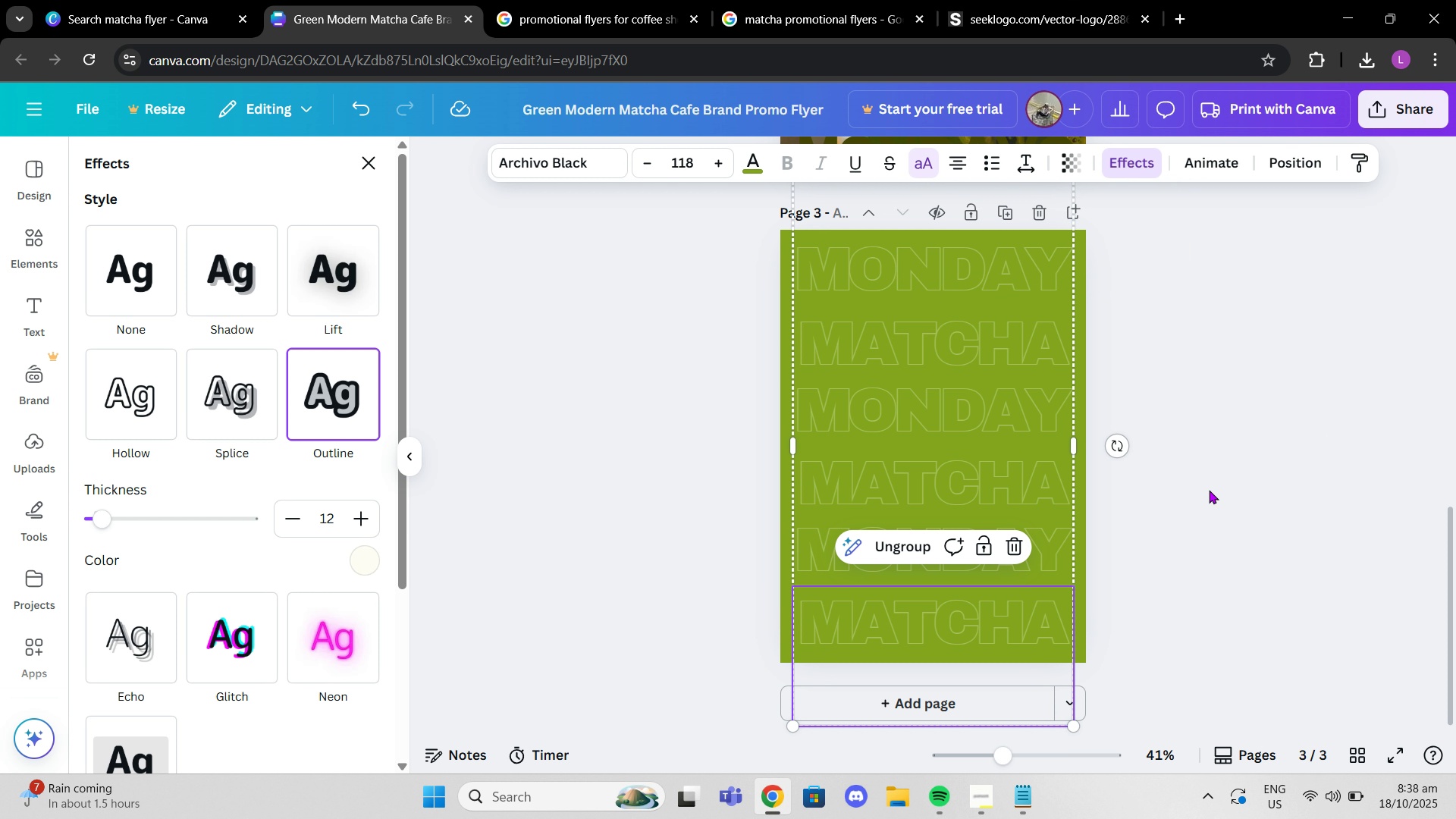 
double_click([1209, 490])
 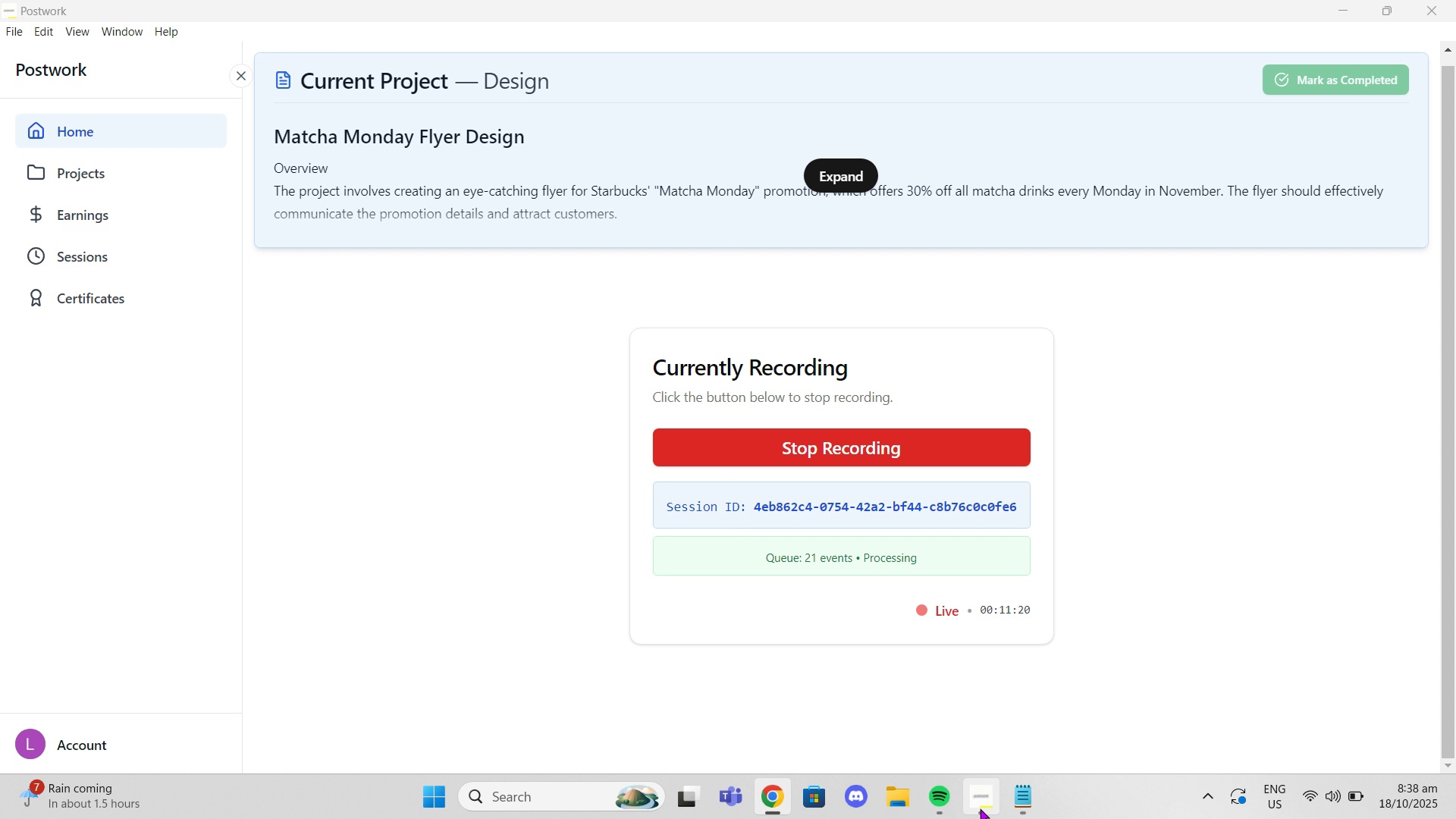 
left_click([980, 809])